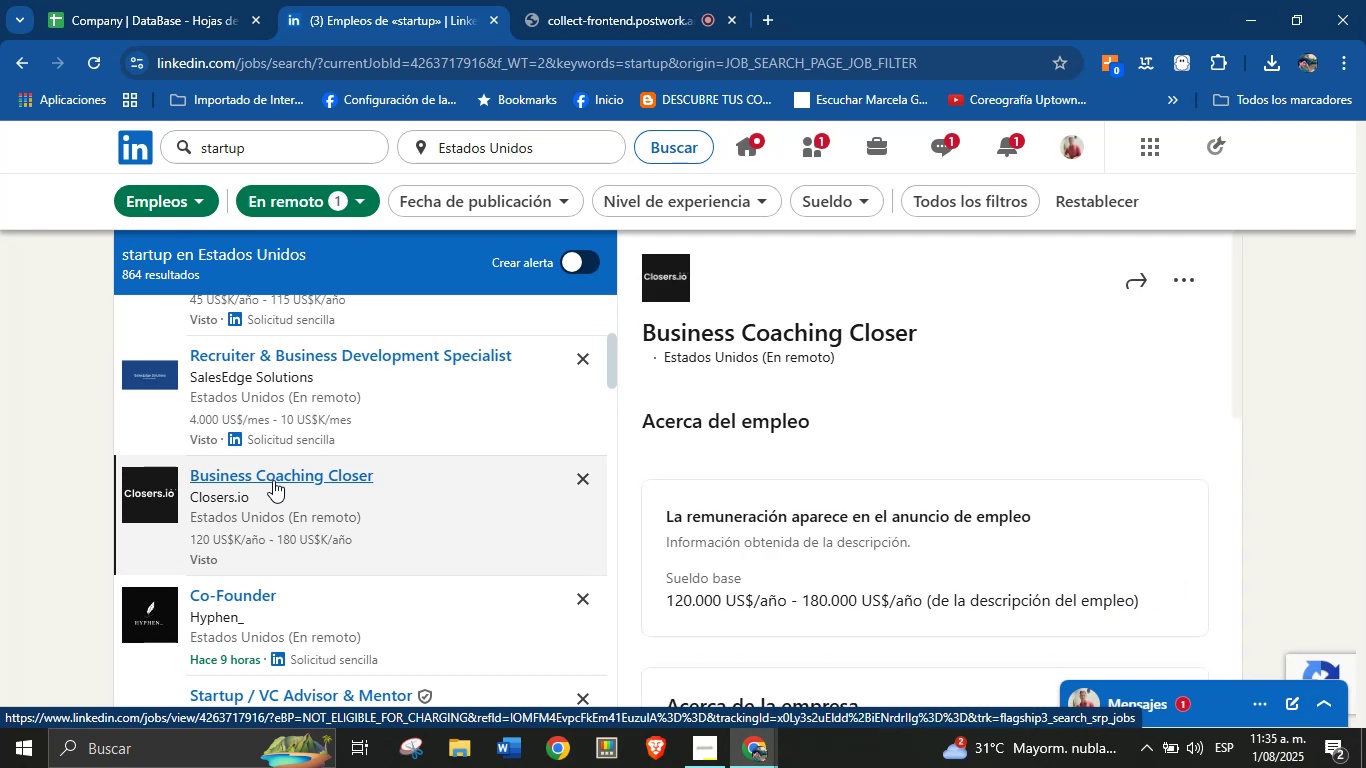 
right_click([754, 328])
 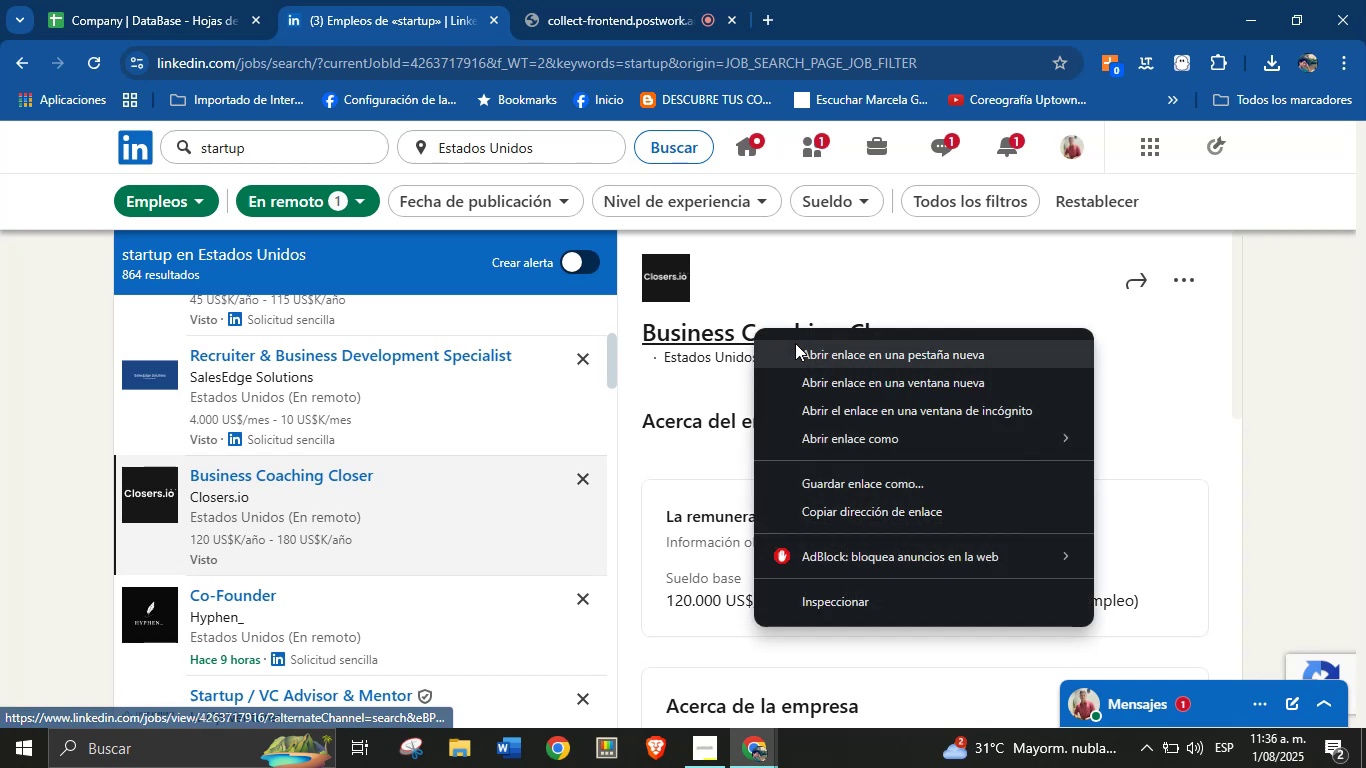 
left_click([804, 345])
 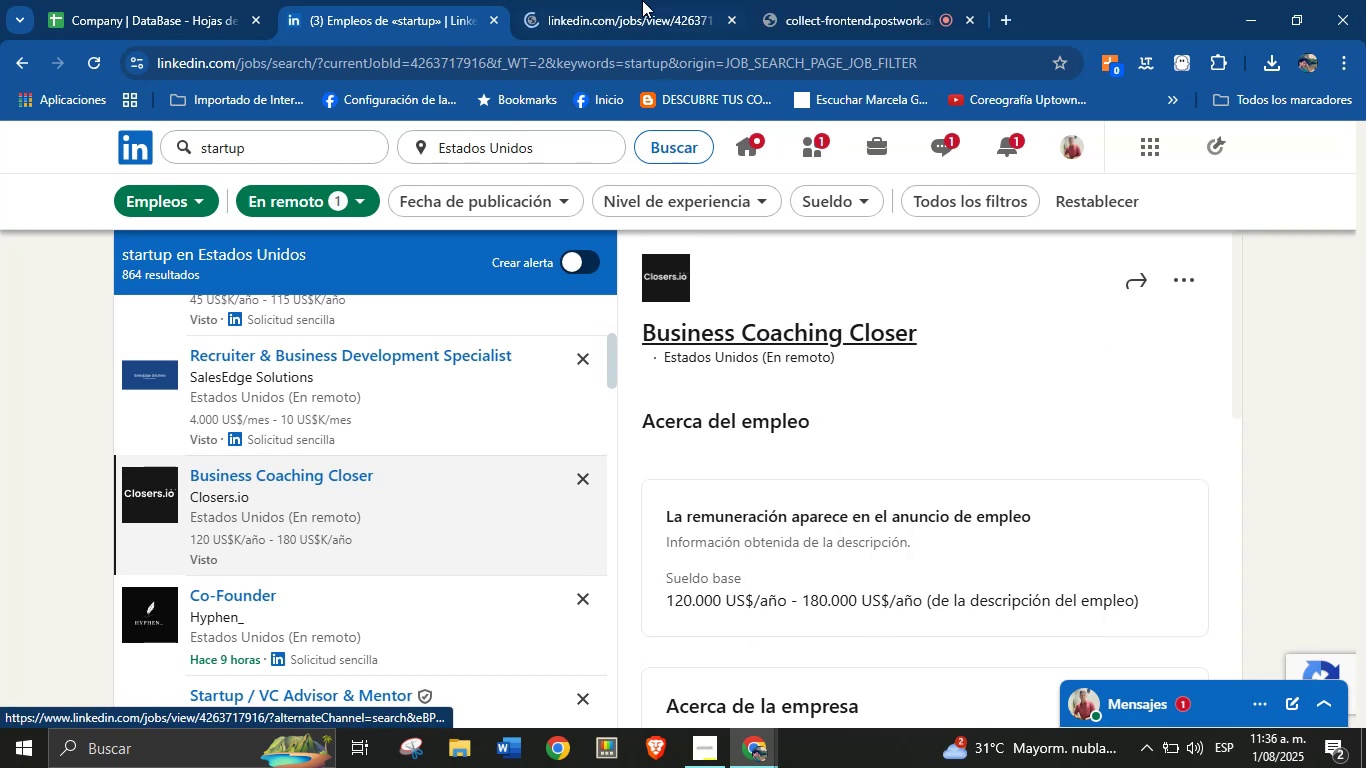 
left_click([638, 0])
 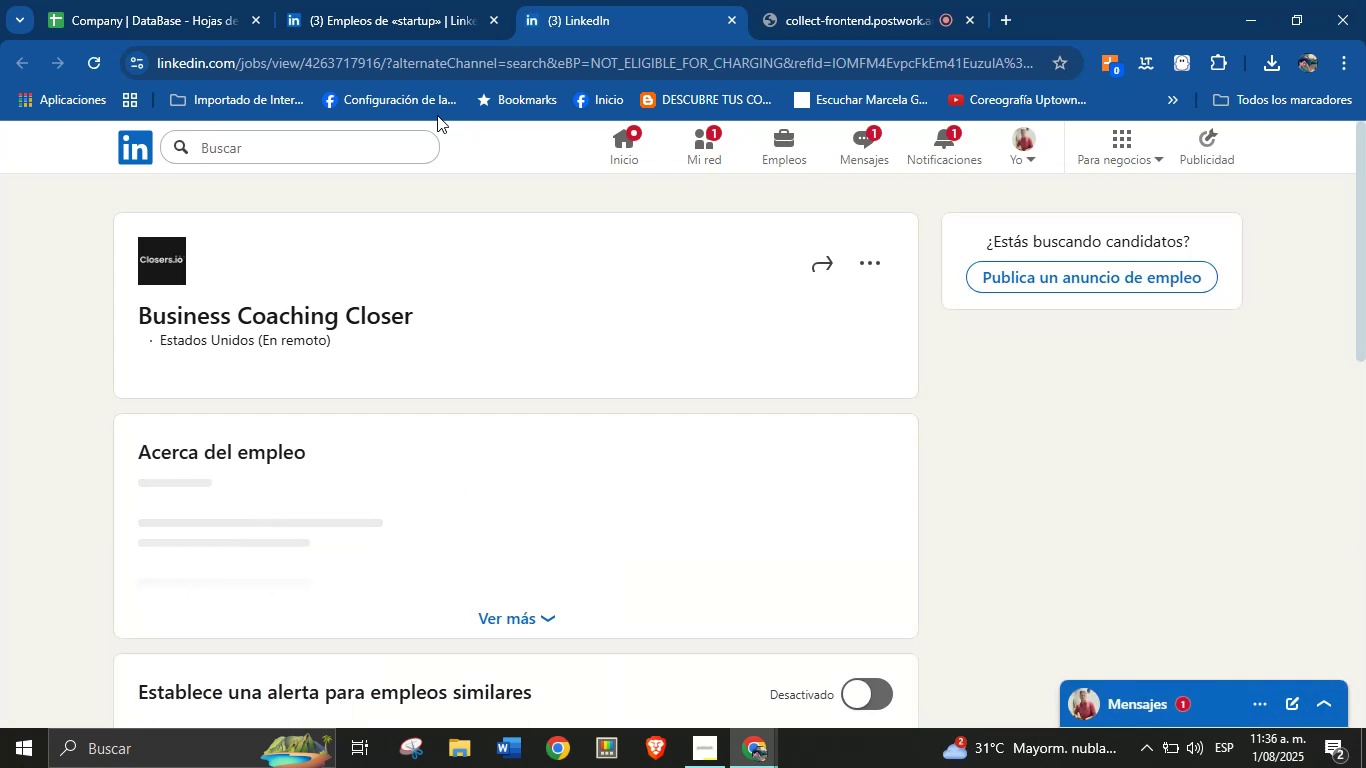 
wait(19.32)
 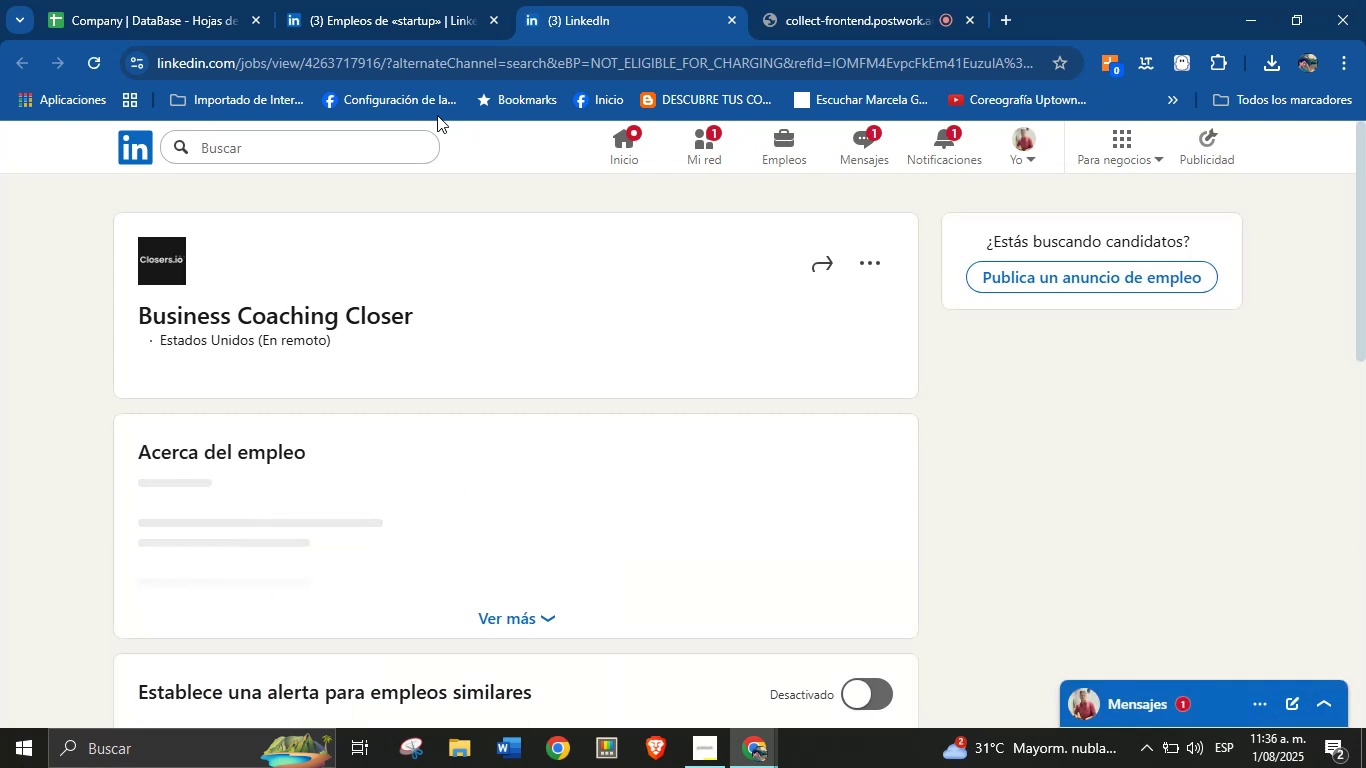 
scroll: coordinate [577, 380], scroll_direction: up, amount: 2.0
 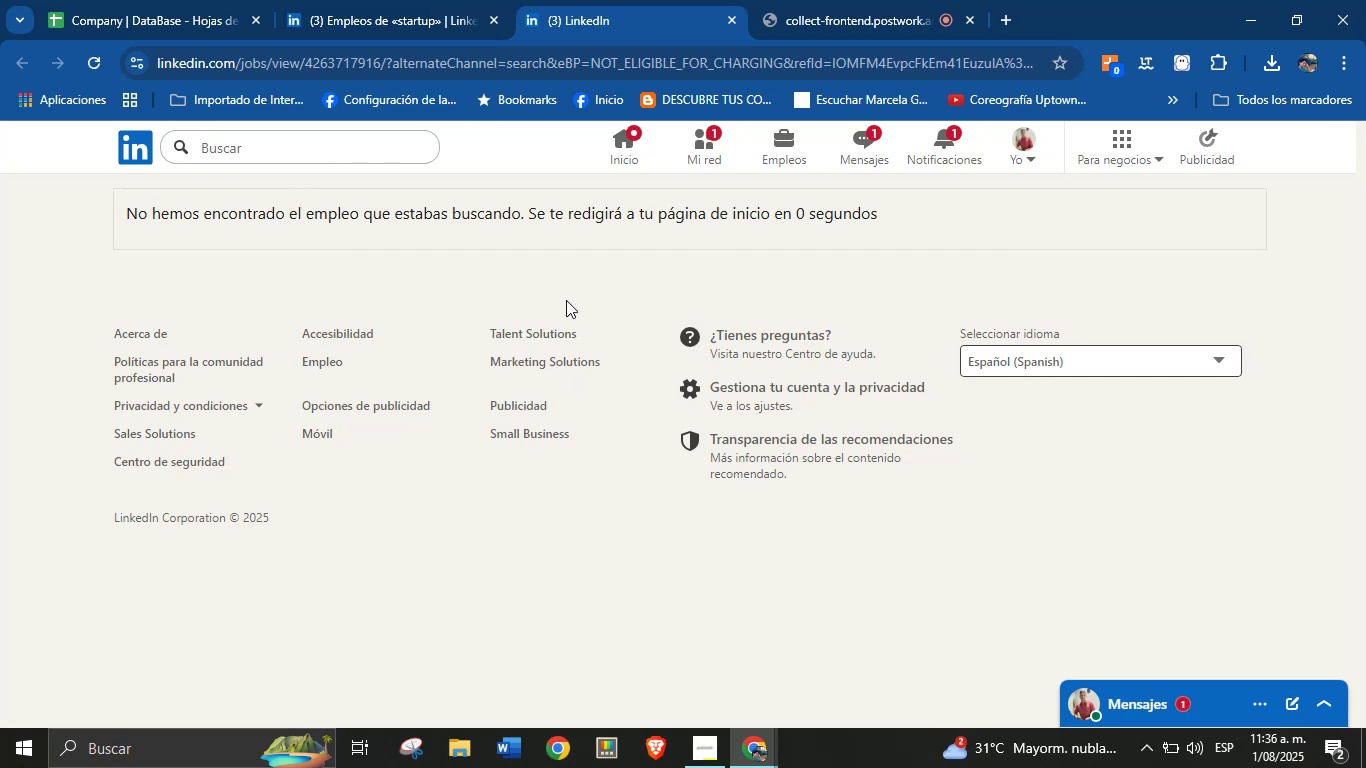 
left_click([375, 0])
 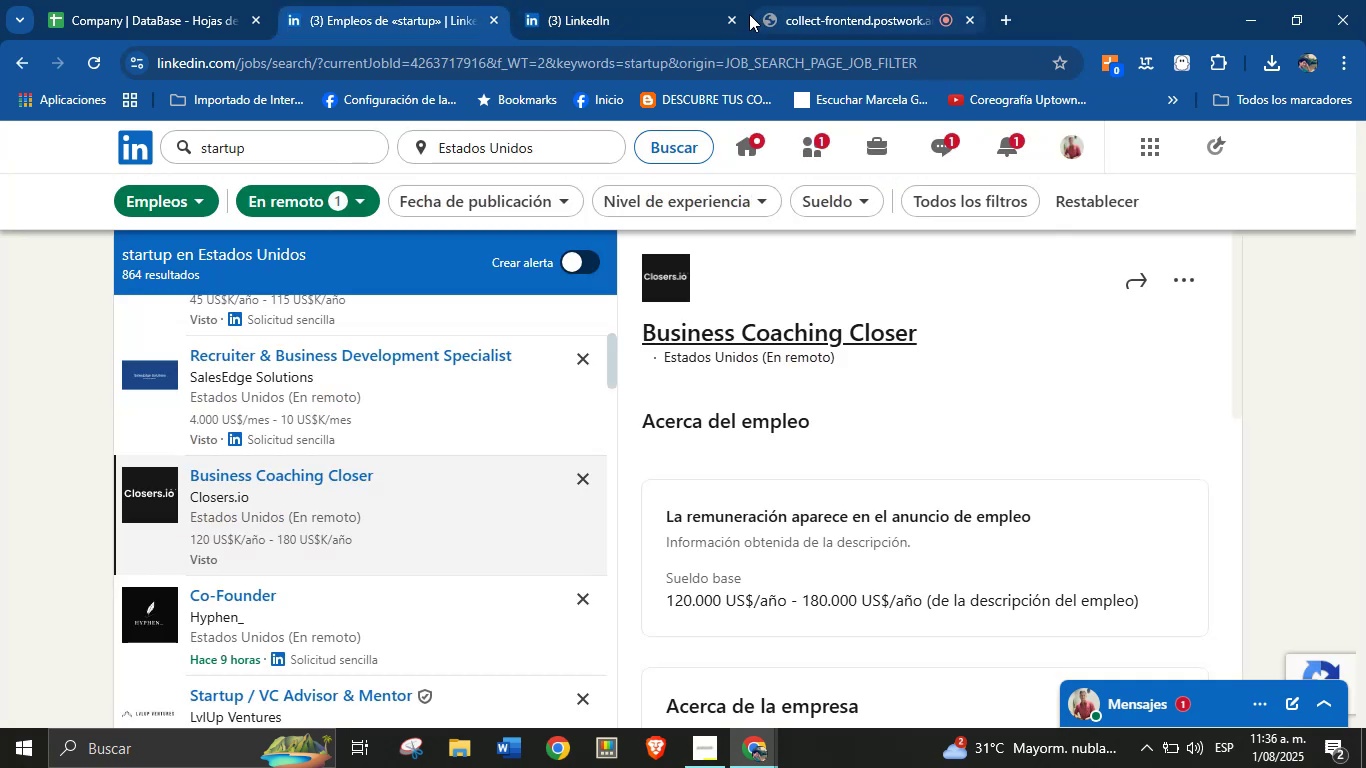 
left_click([730, 20])
 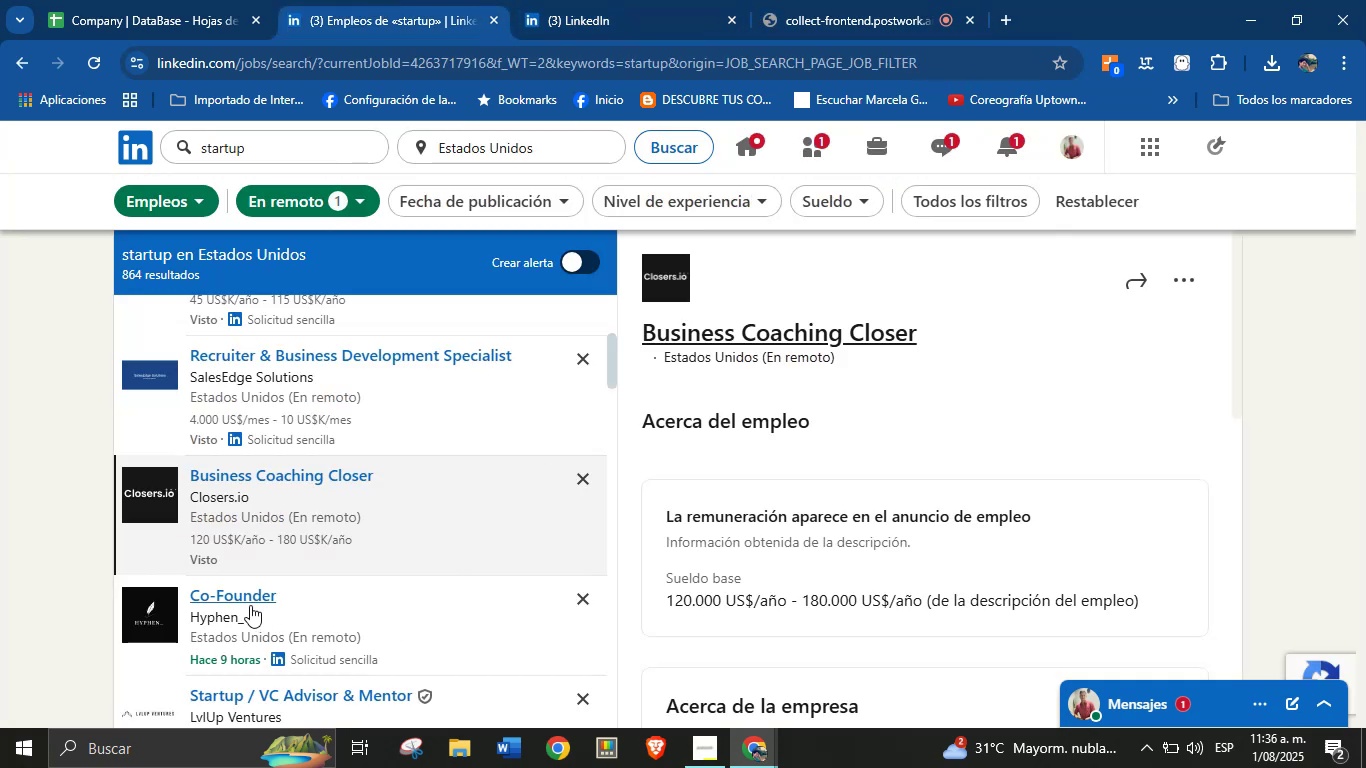 
left_click([231, 597])
 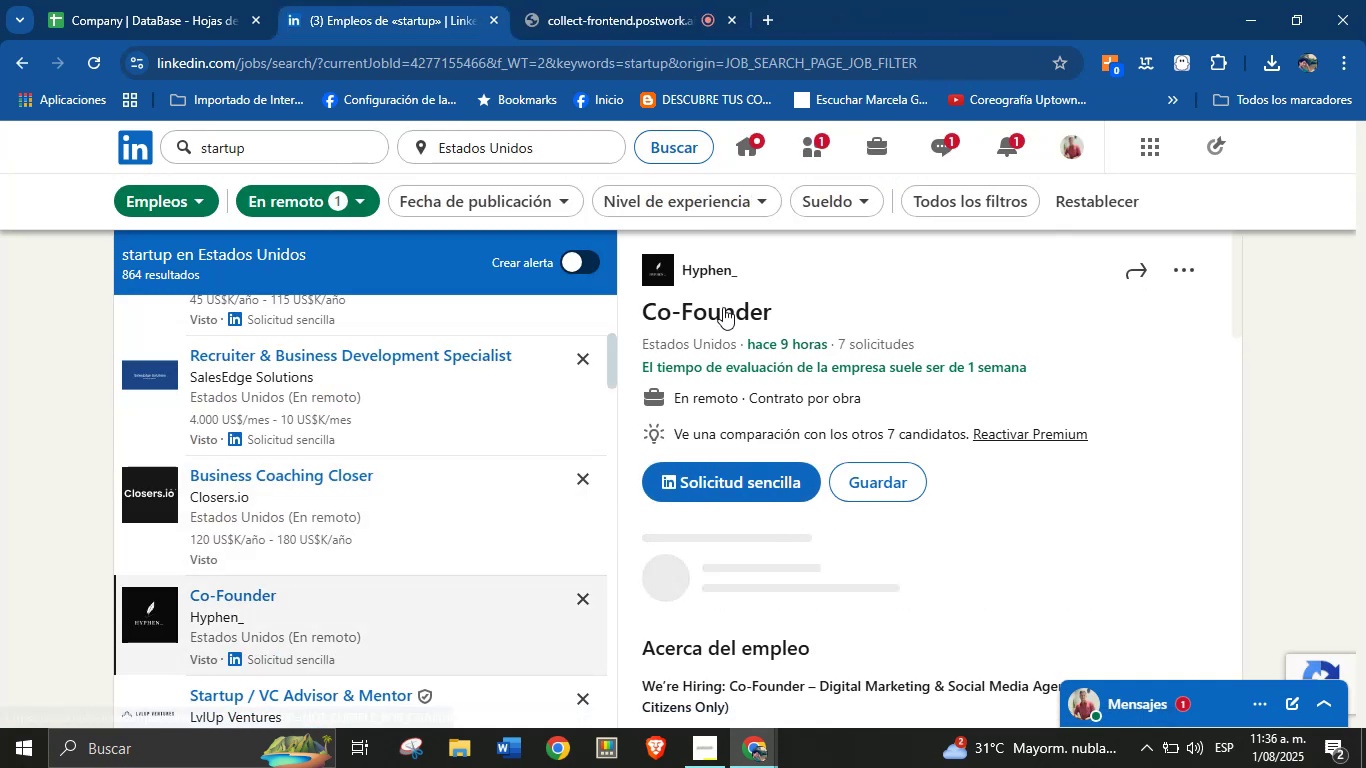 
right_click([706, 262])
 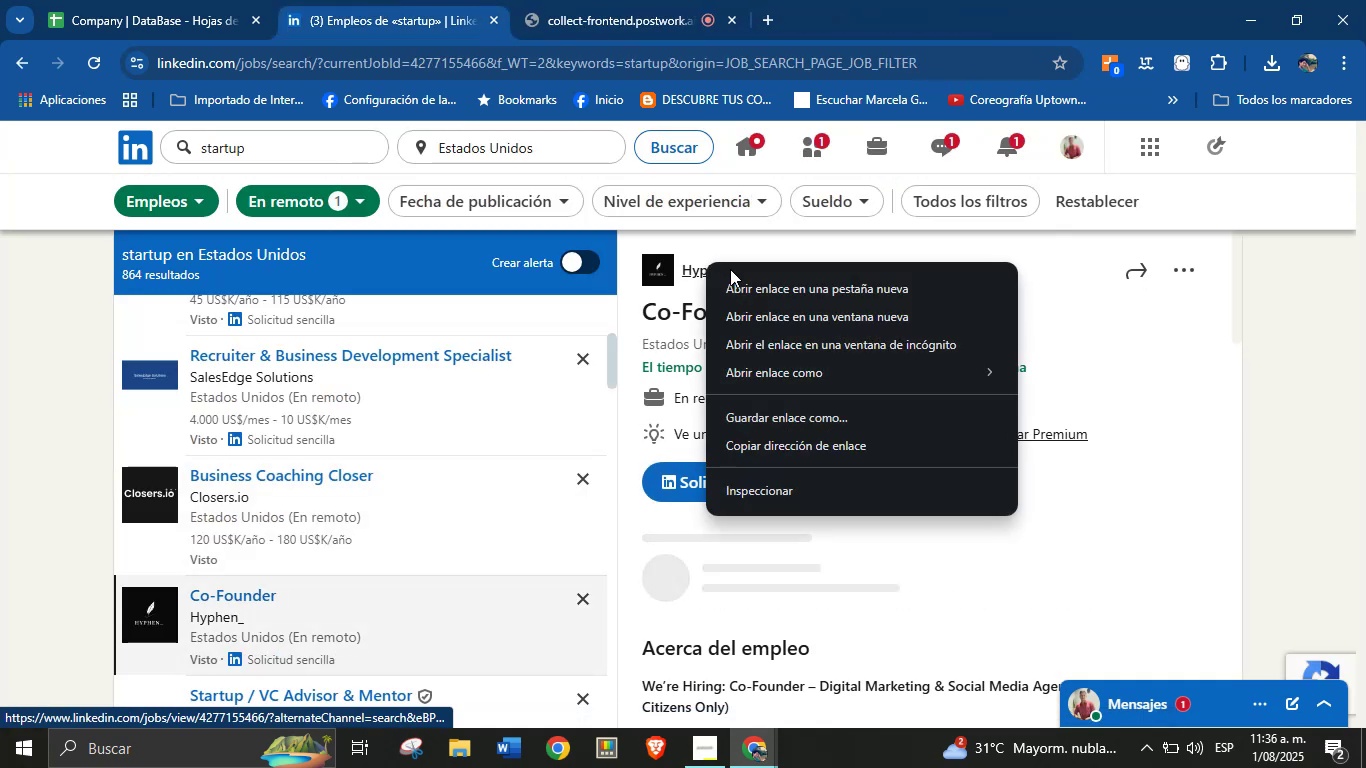 
left_click([749, 289])
 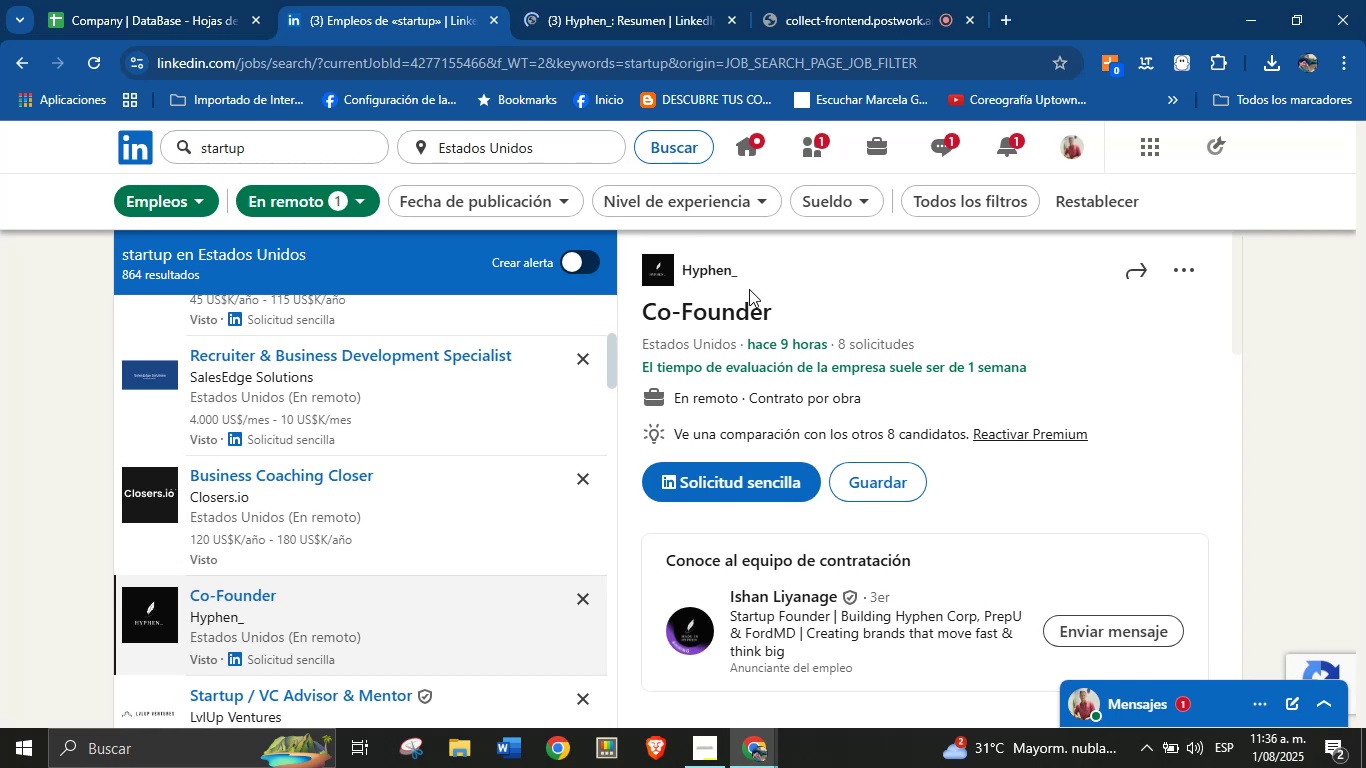 
wait(17.59)
 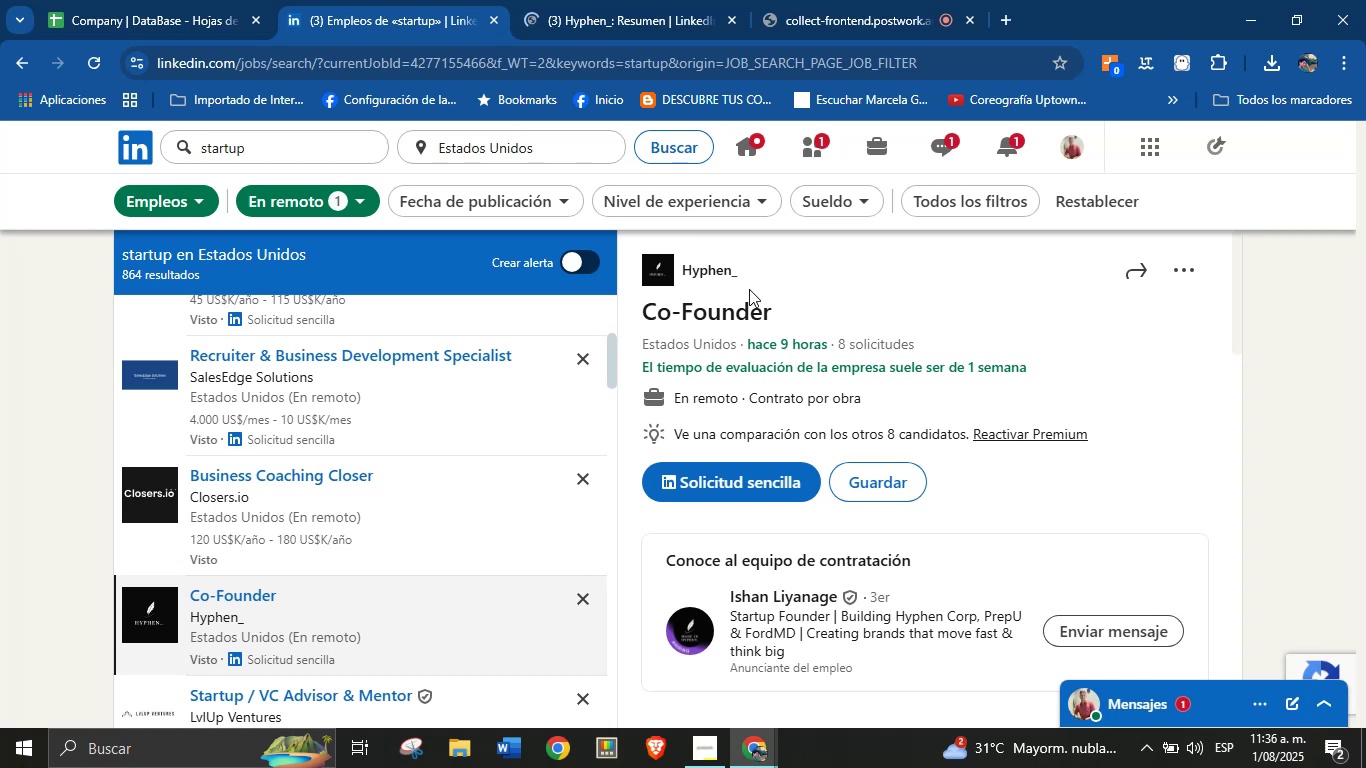 
left_click([567, 0])
 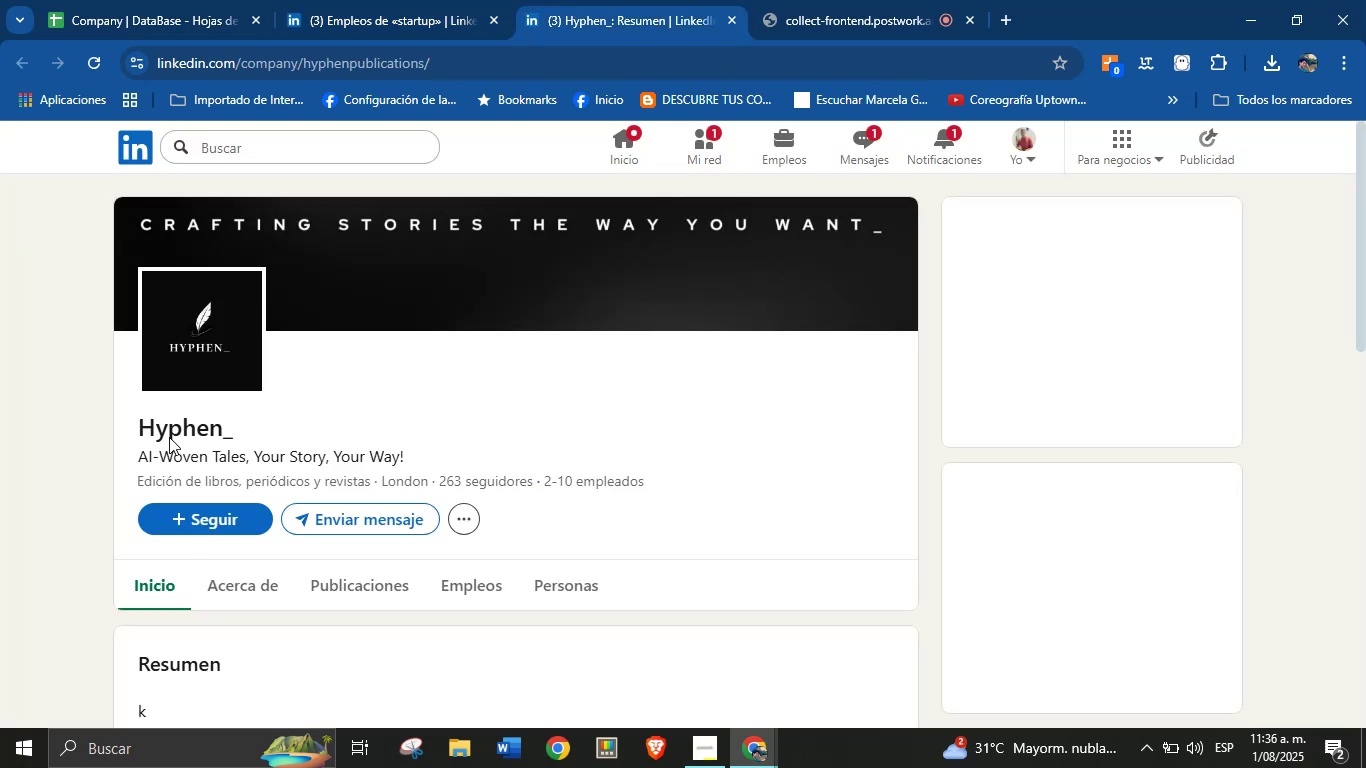 
left_click_drag(start_coordinate=[142, 435], to_coordinate=[245, 435])
 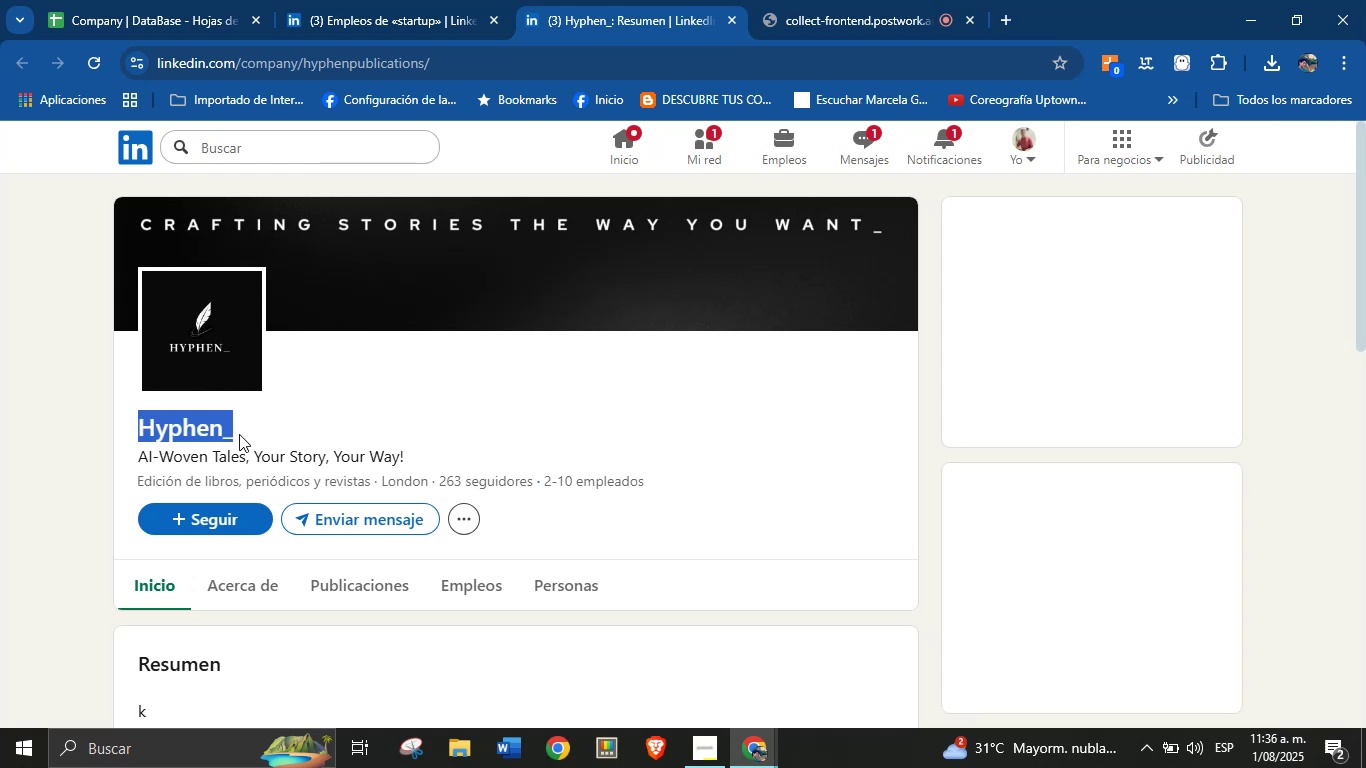 
right_click([220, 430])
 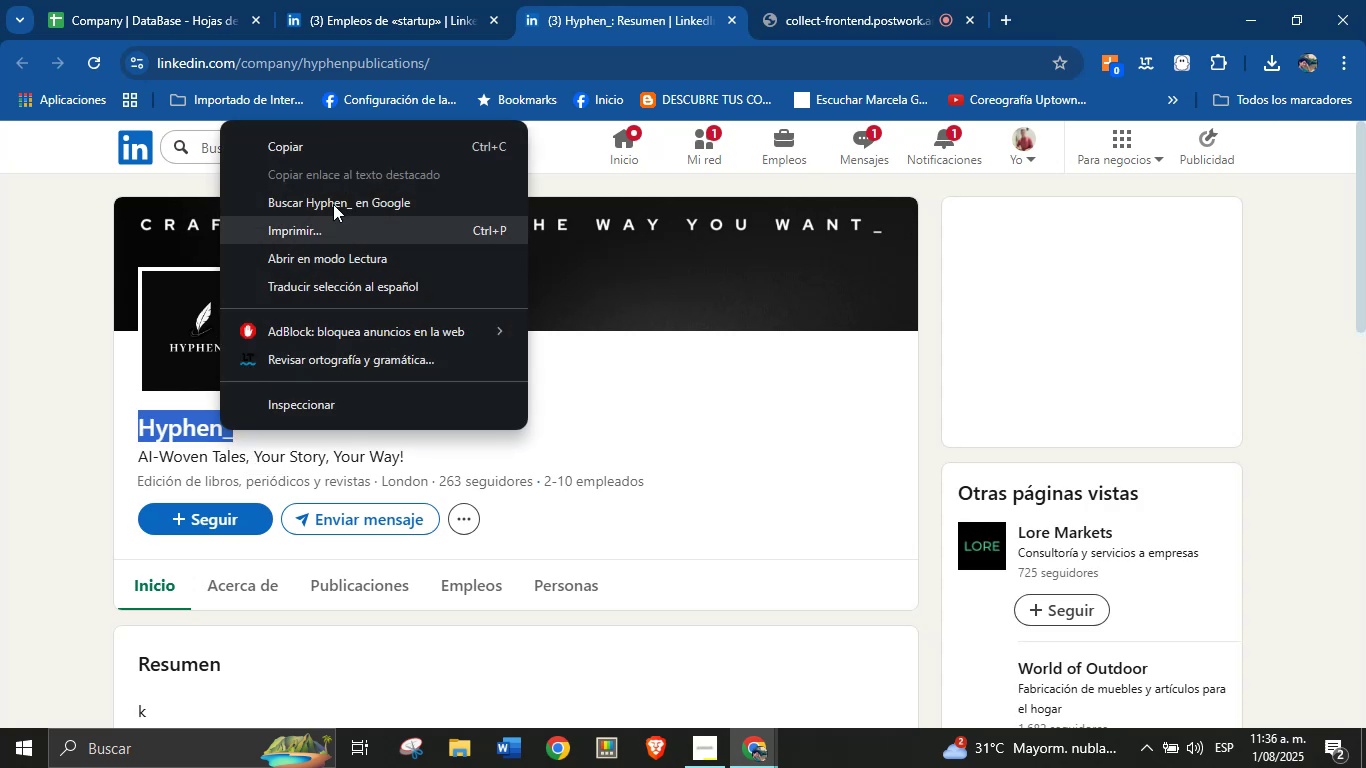 
left_click([323, 151])
 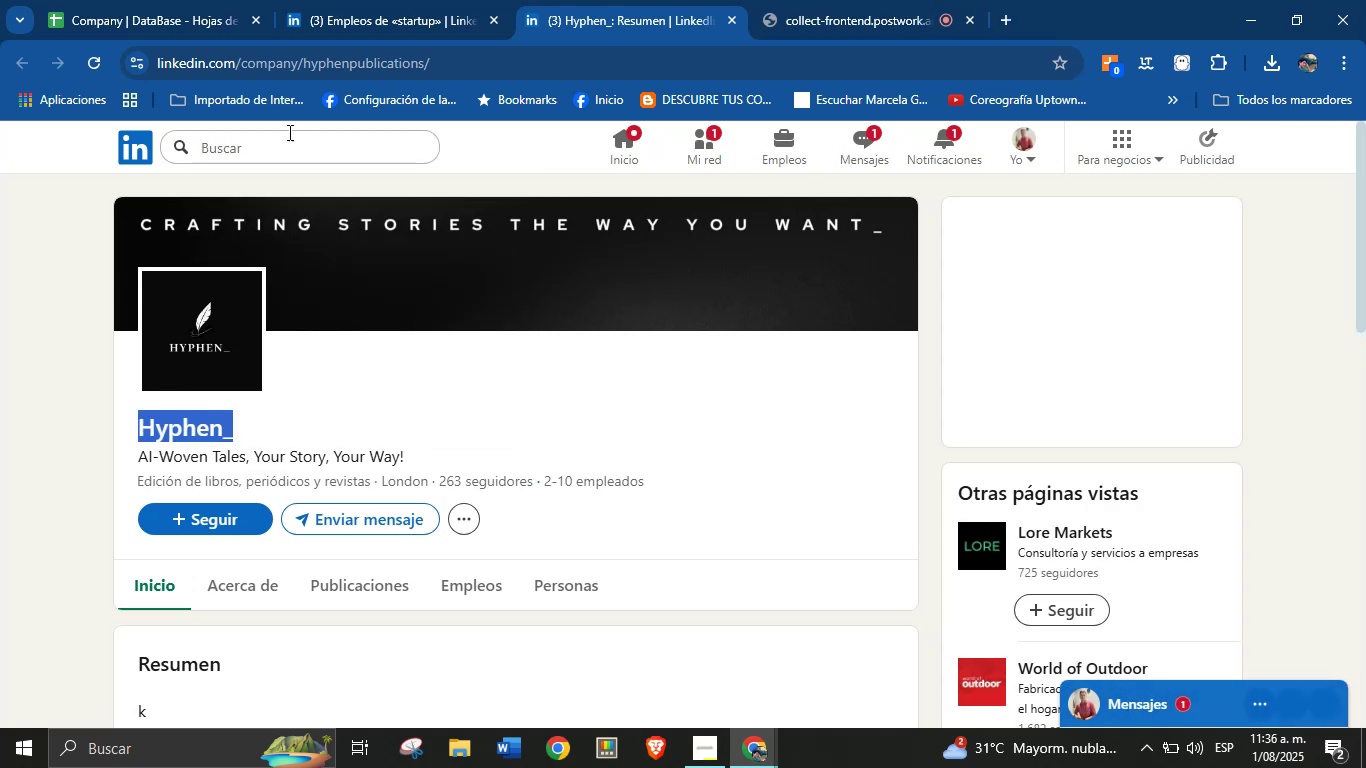 
left_click([175, 0])
 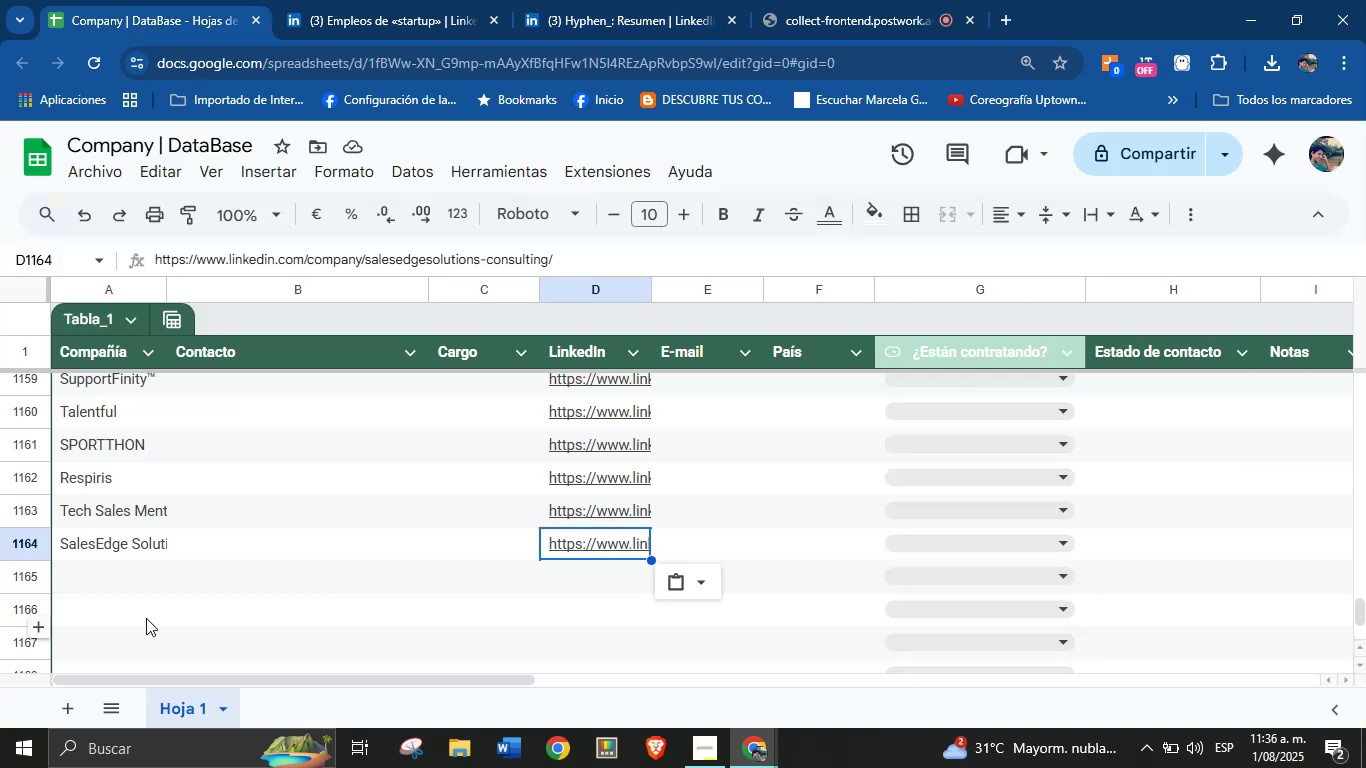 
left_click([106, 587])
 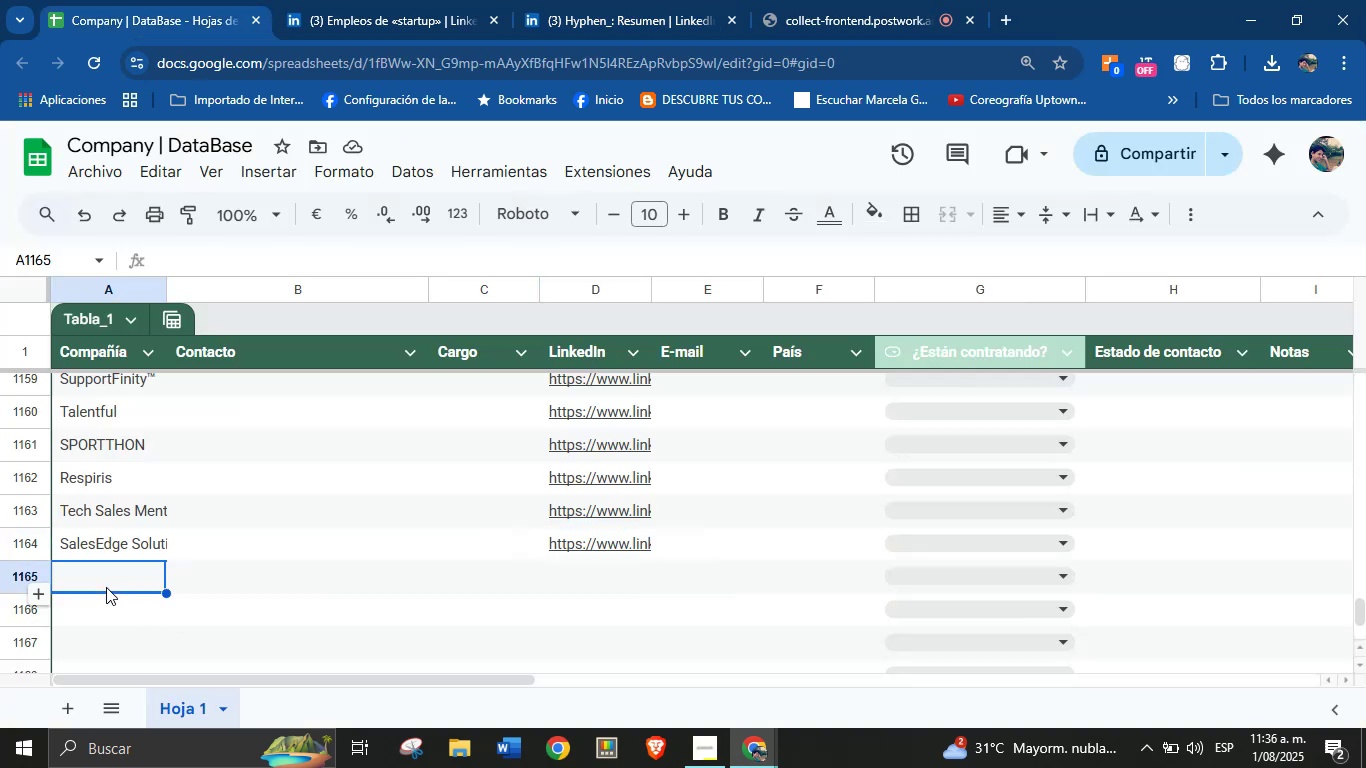 
key(Control+V)
 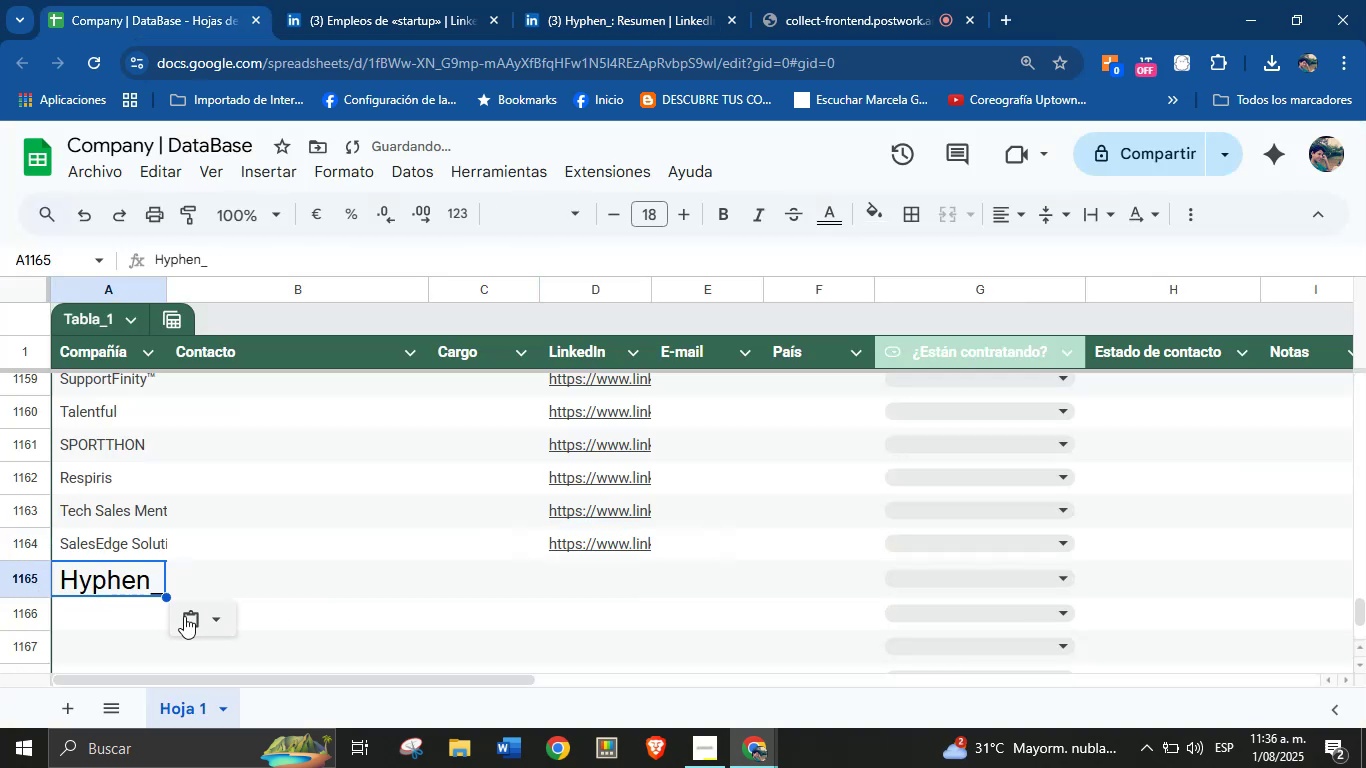 
left_click([214, 624])
 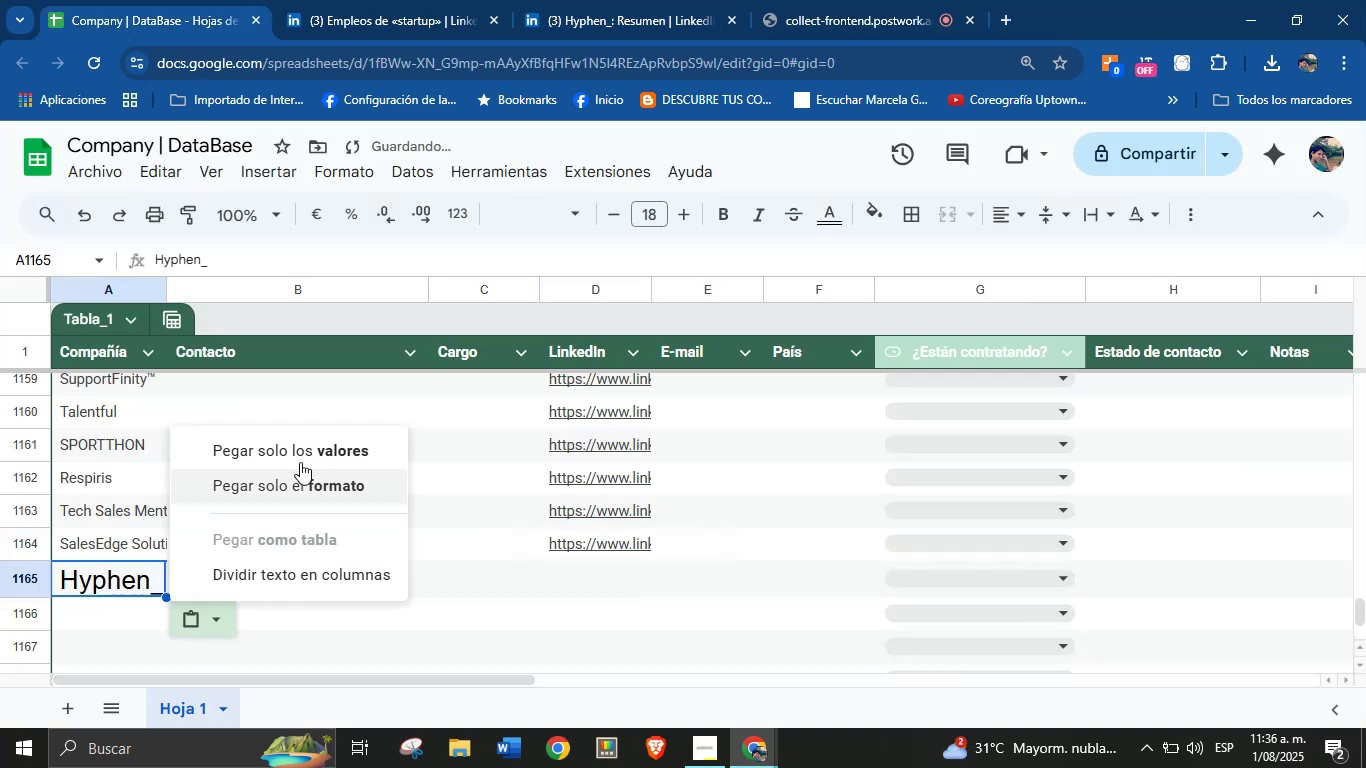 
left_click([303, 452])
 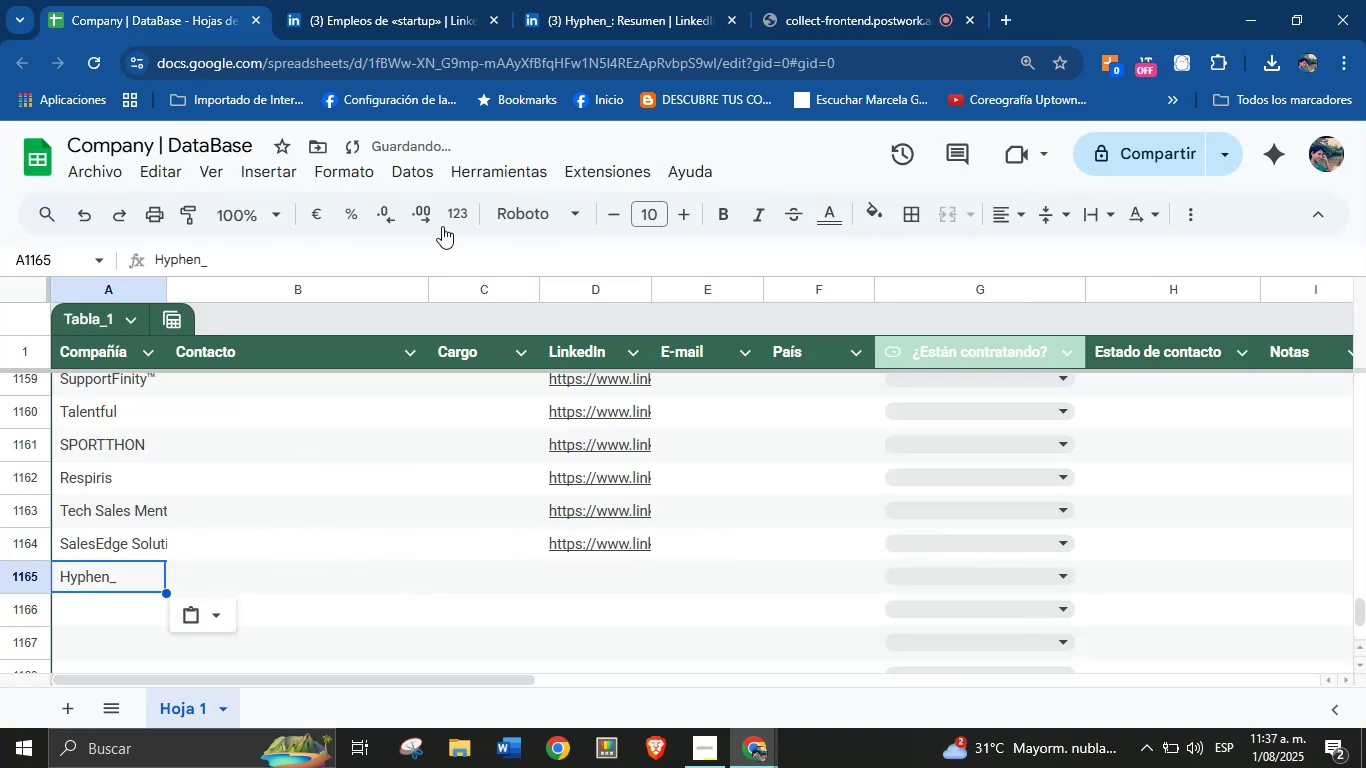 
left_click([760, 0])
 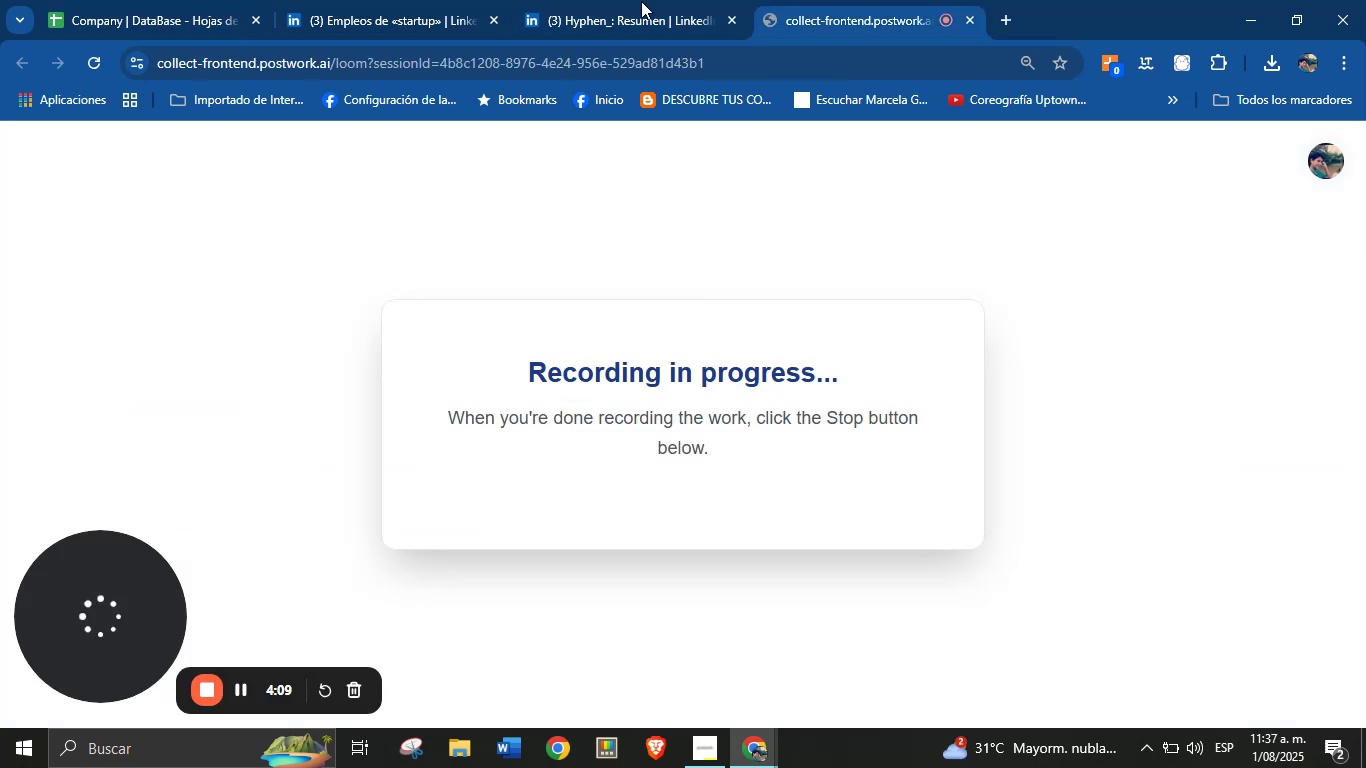 
left_click([626, 2])
 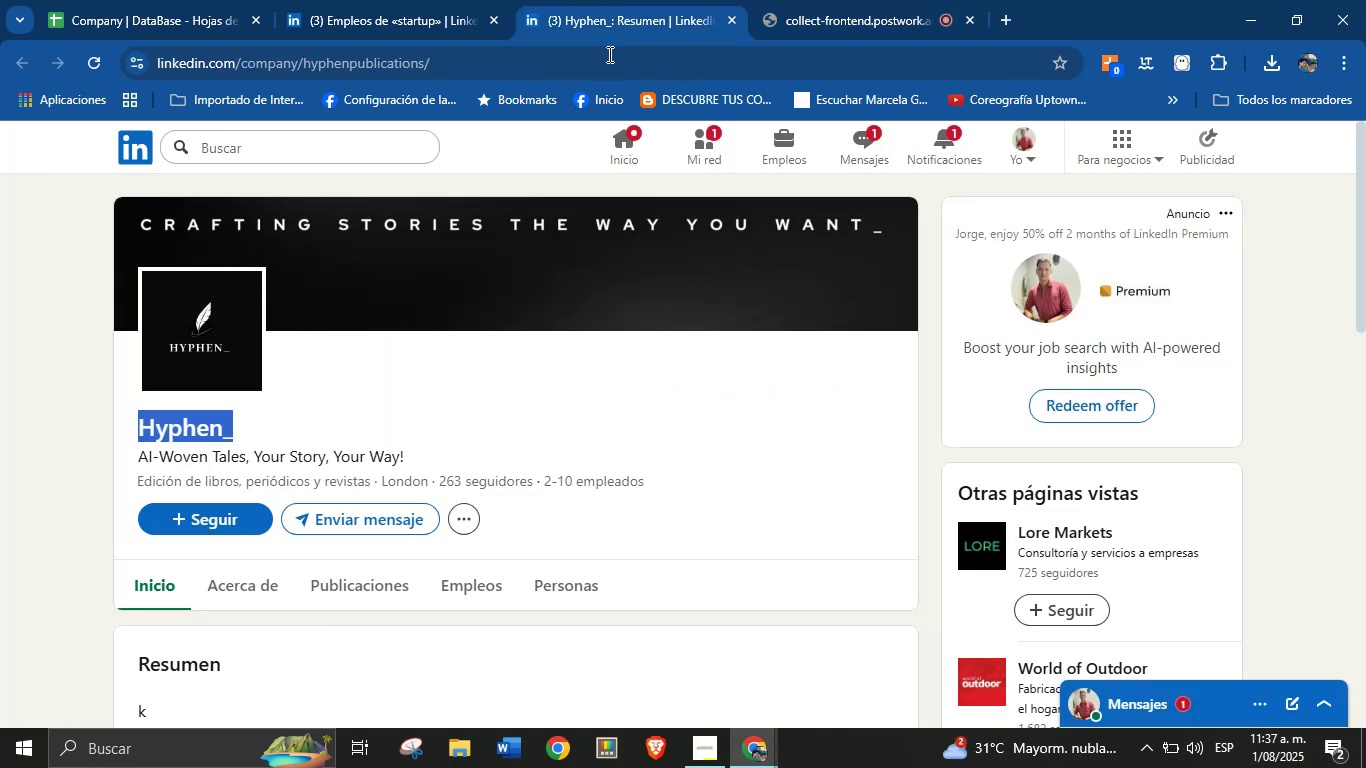 
double_click([599, 59])
 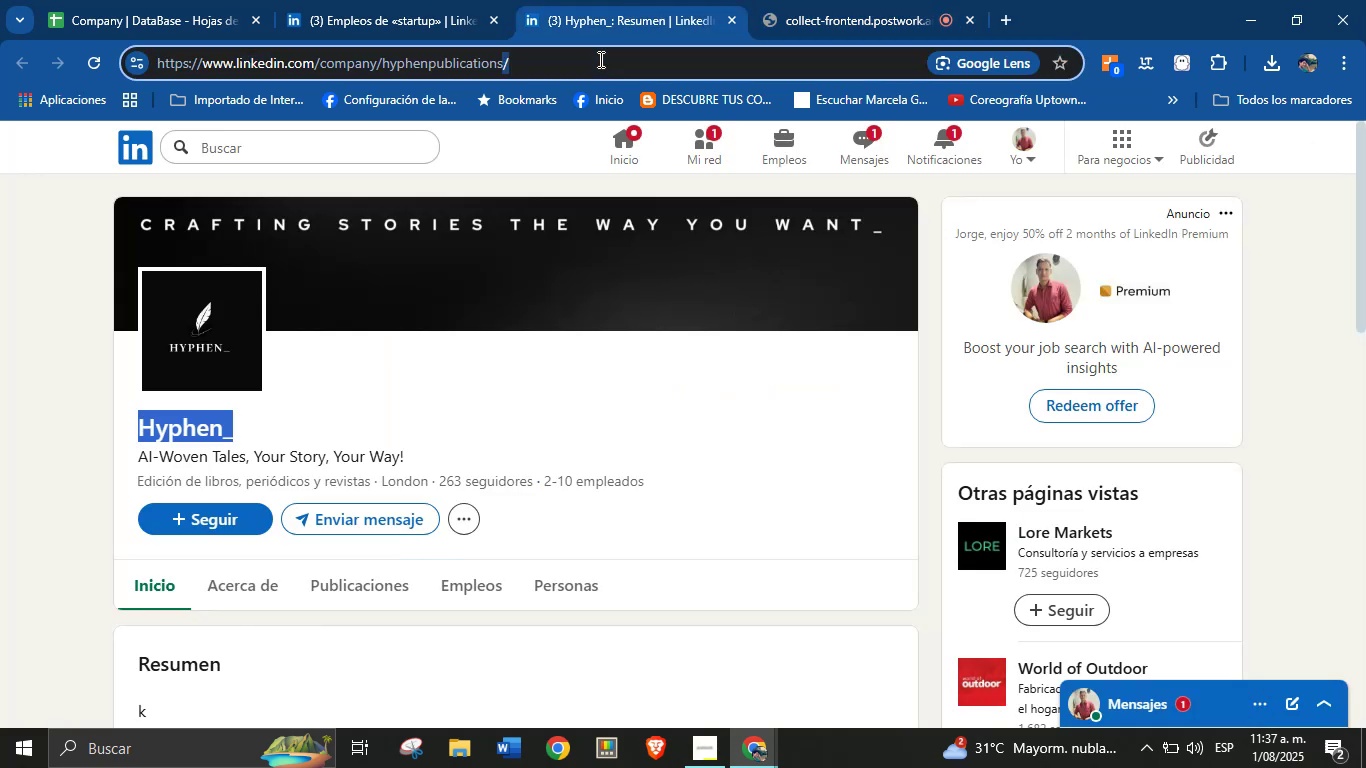 
triple_click([599, 59])
 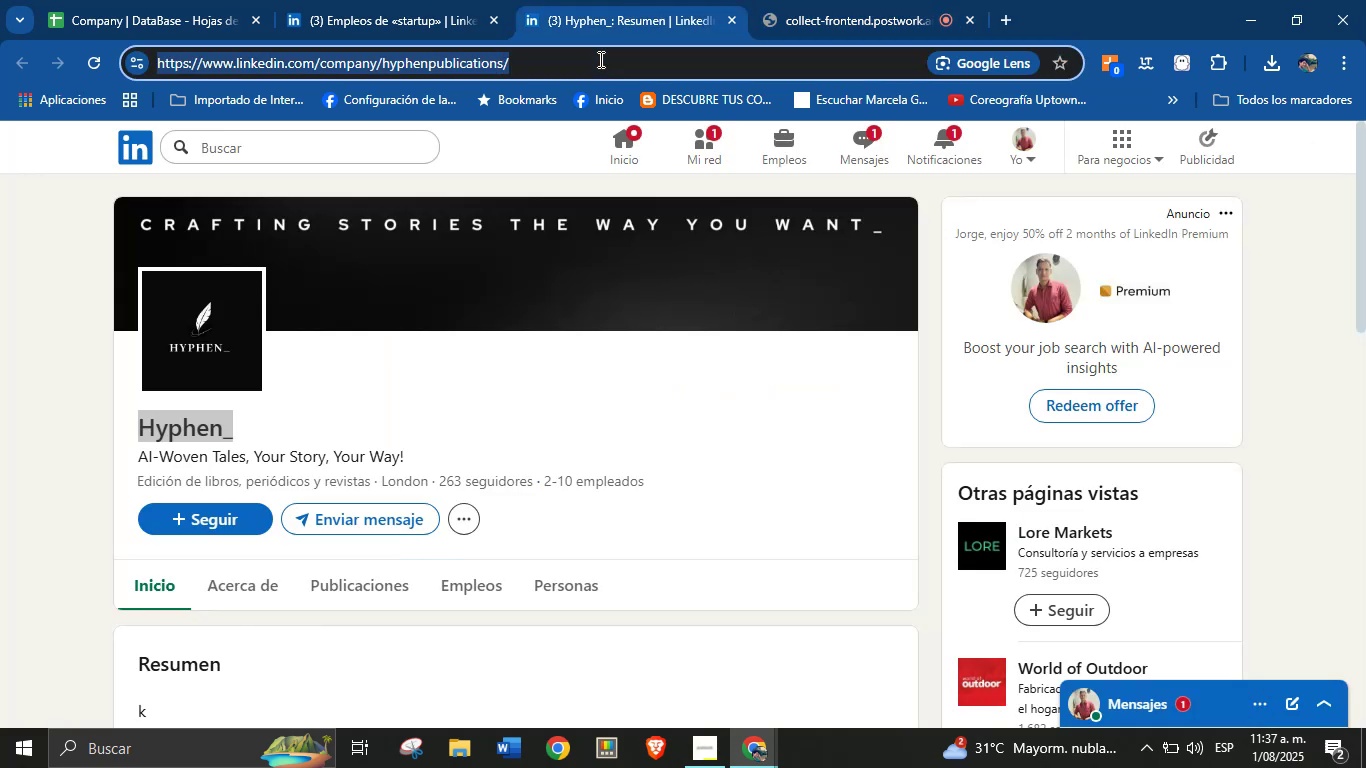 
key(Control+V)
 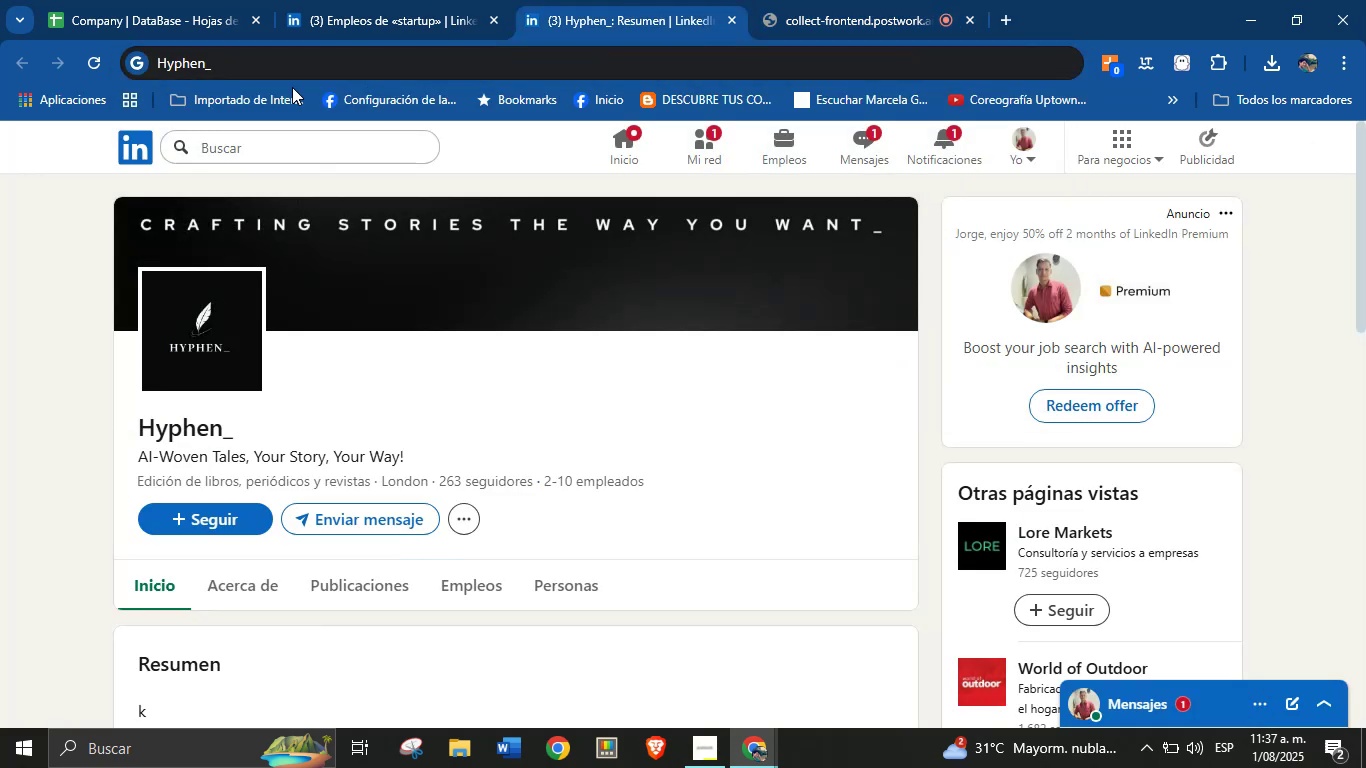 
double_click([285, 64])
 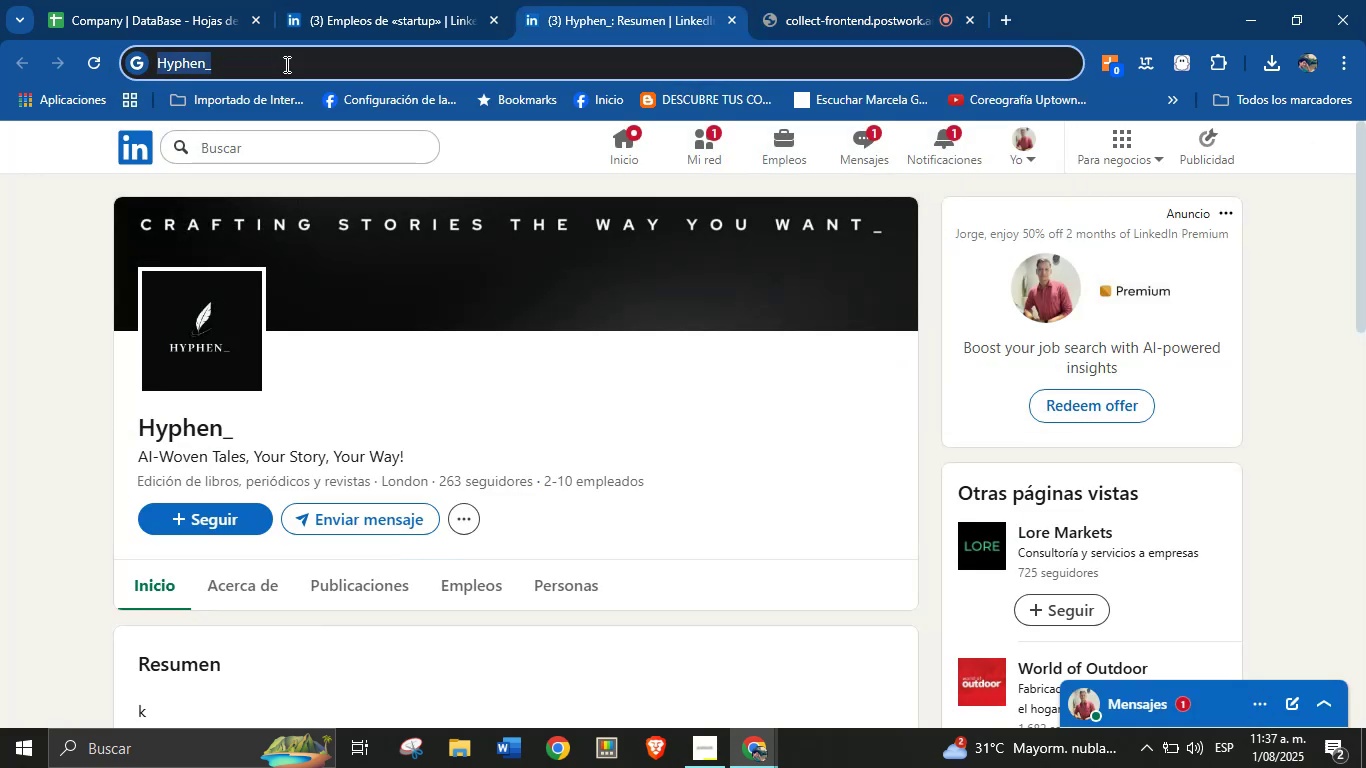 
triple_click([285, 64])
 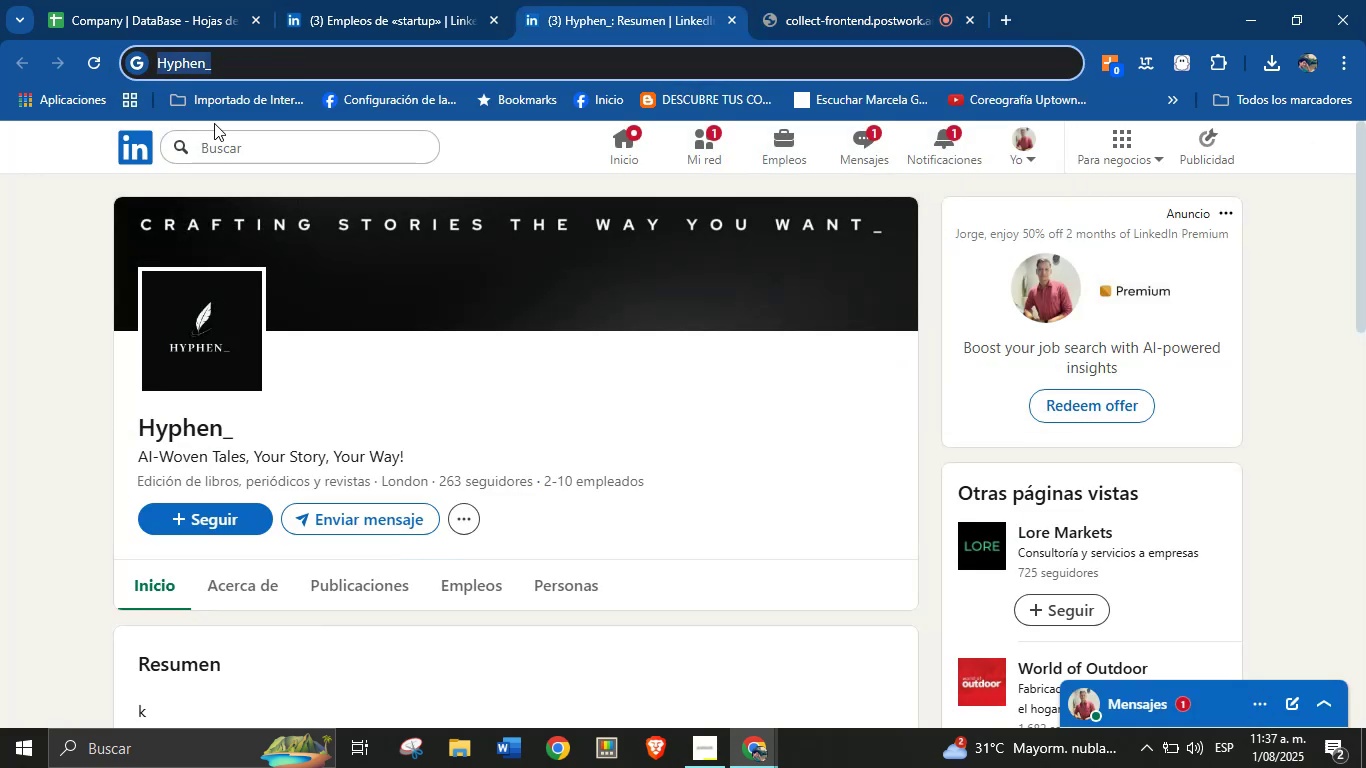 
left_click([36, 205])
 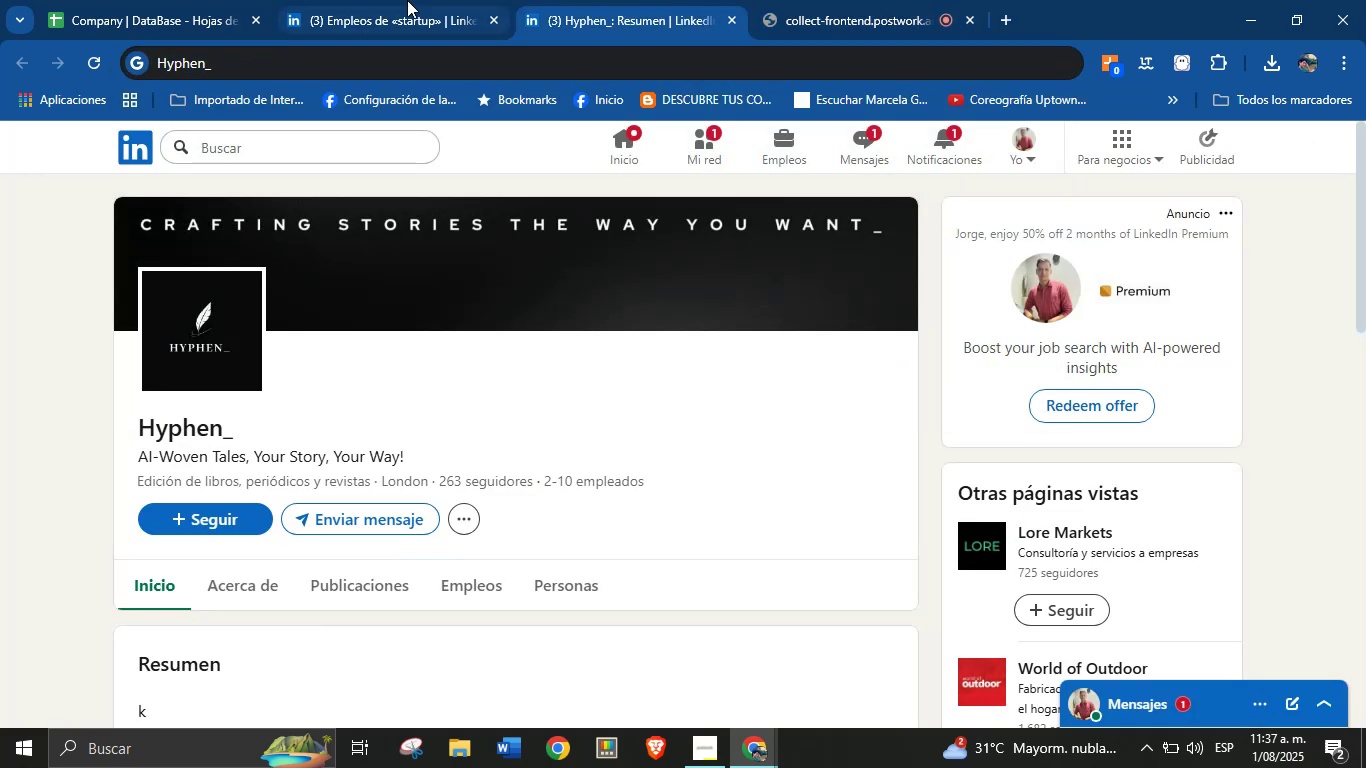 
left_click([407, 0])
 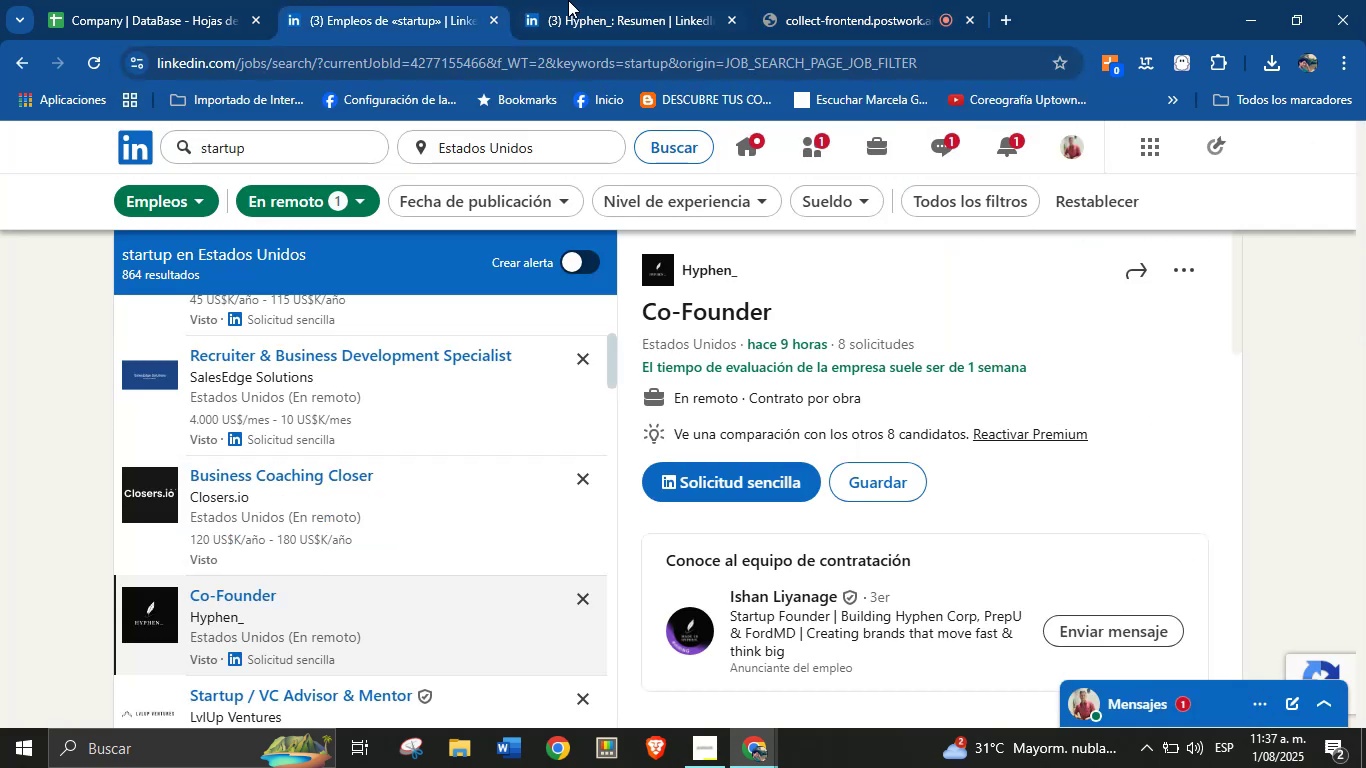 
left_click([610, 0])
 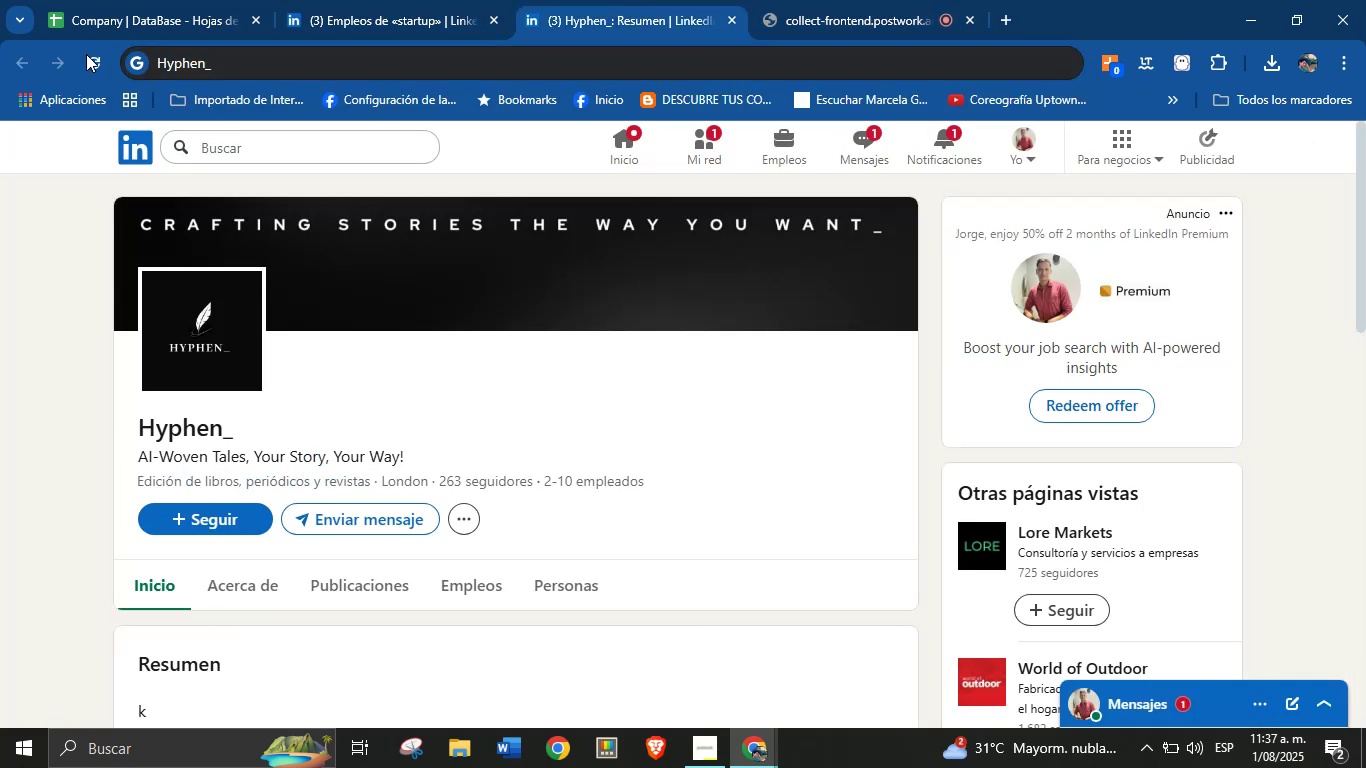 
left_click([90, 58])
 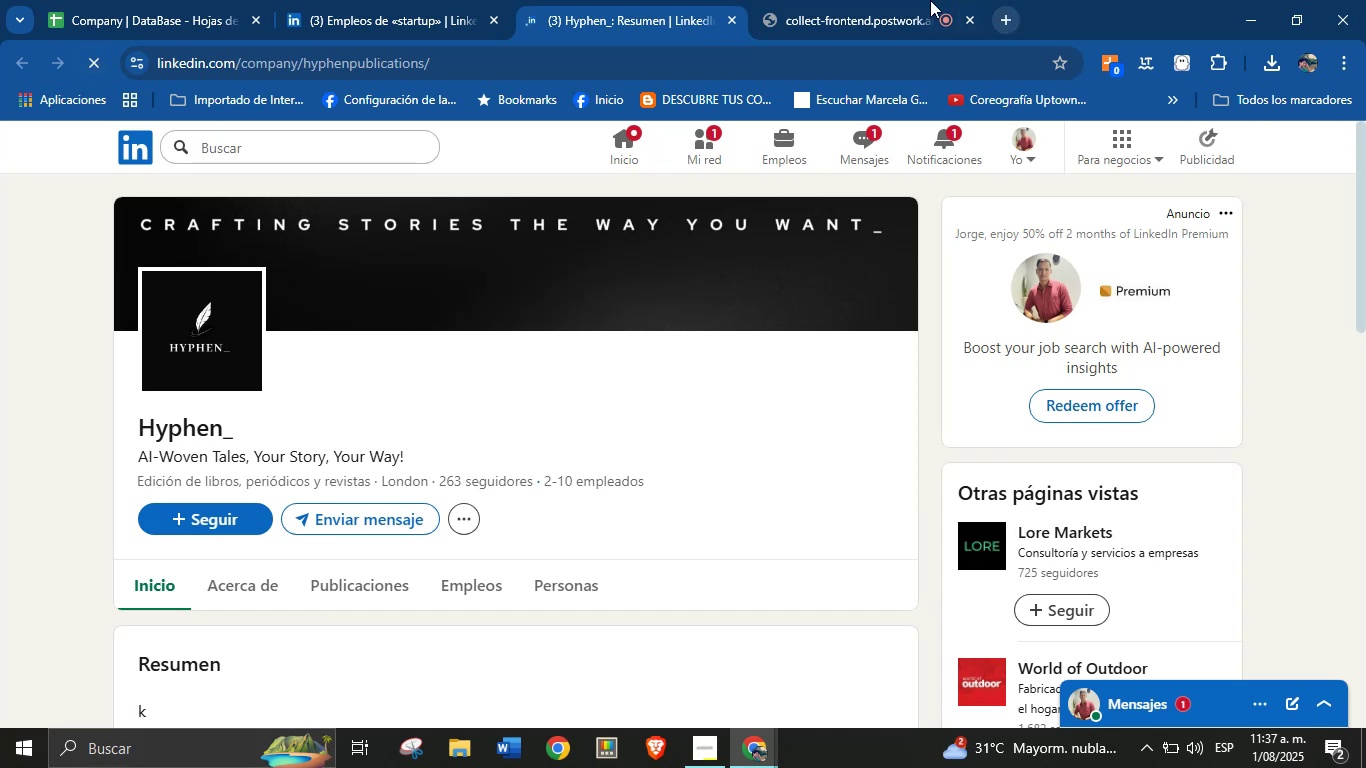 
left_click([427, 0])
 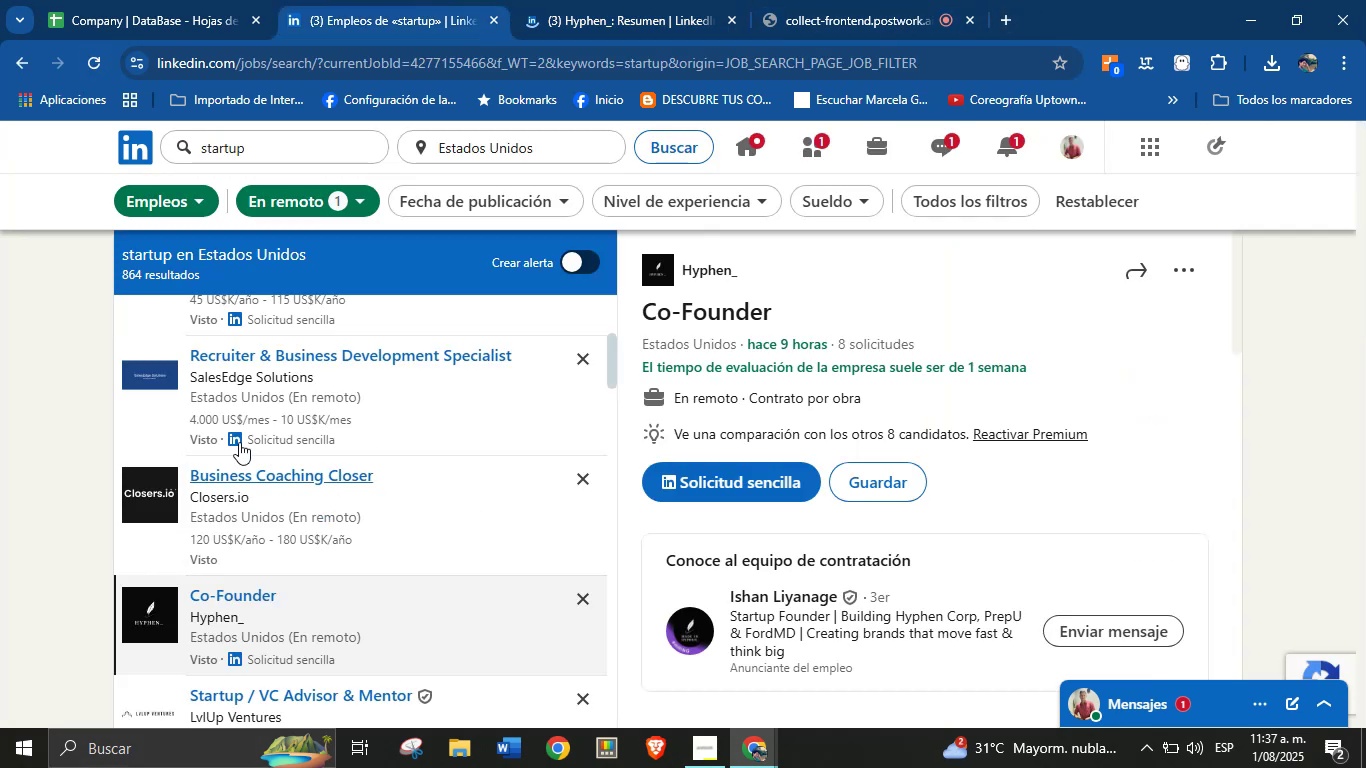 
scroll: coordinate [284, 534], scroll_direction: down, amount: 1.0
 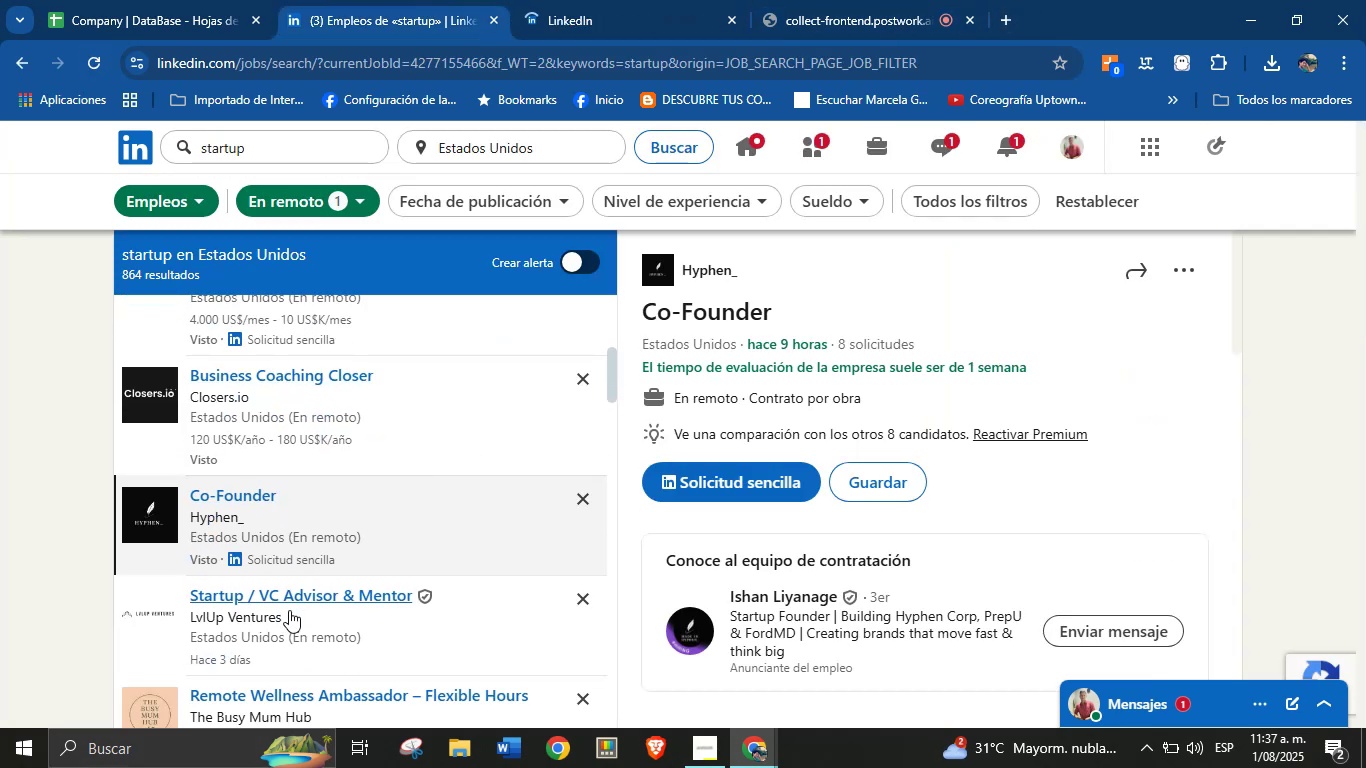 
left_click([290, 600])
 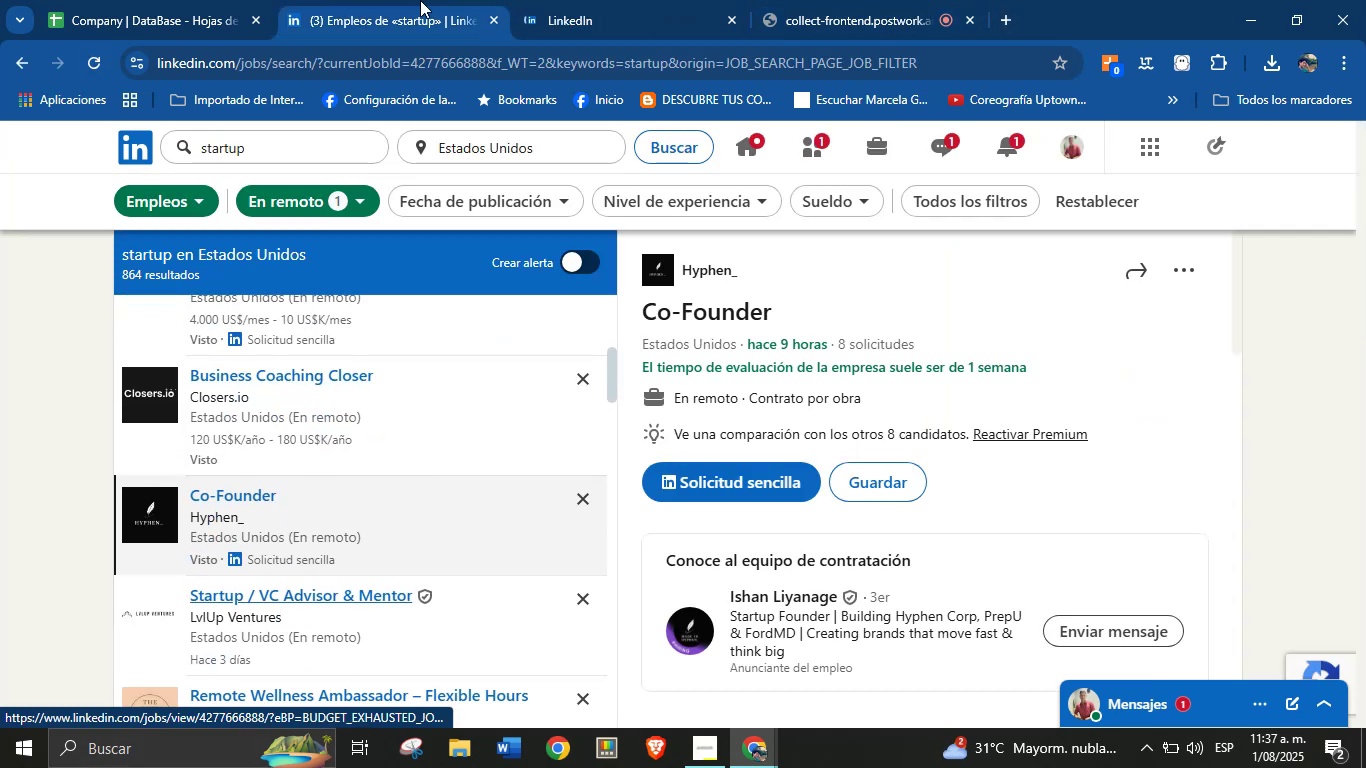 
left_click([624, 0])
 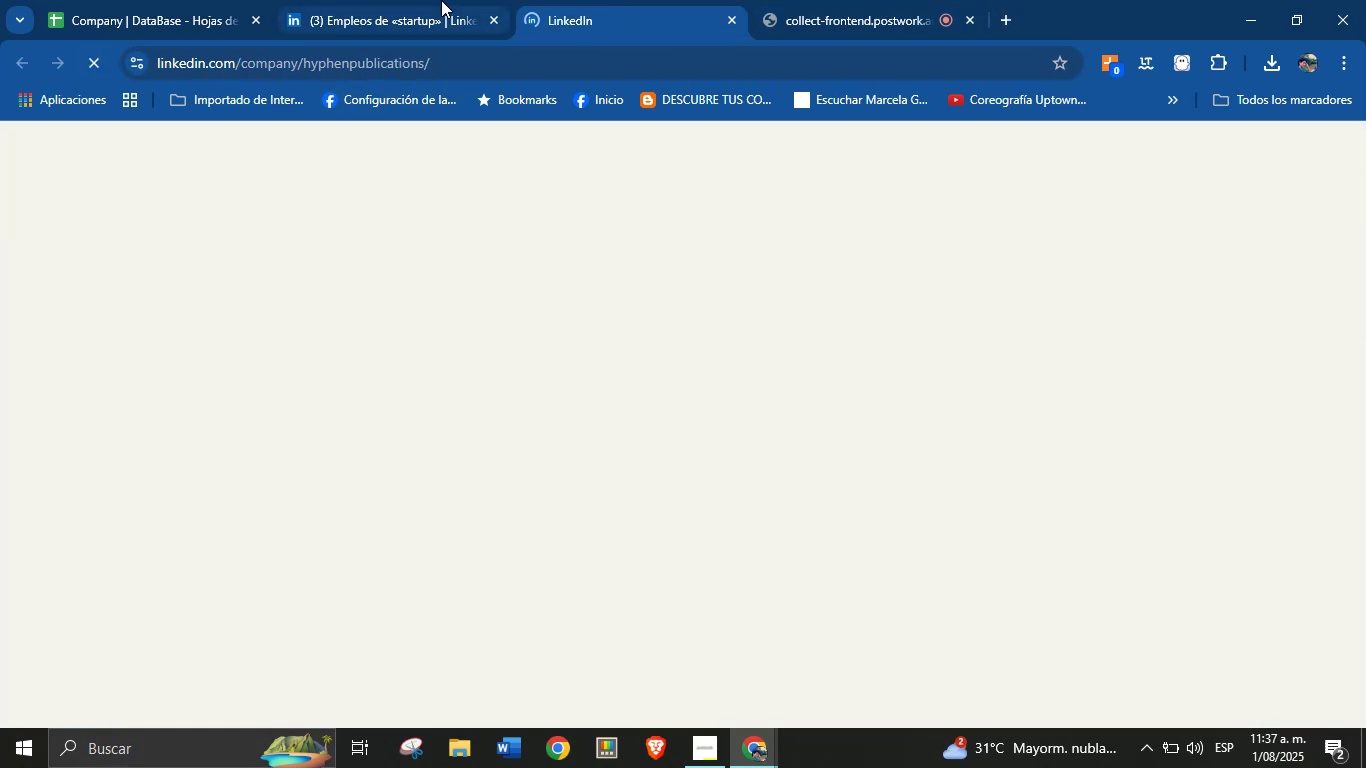 
left_click([204, 0])
 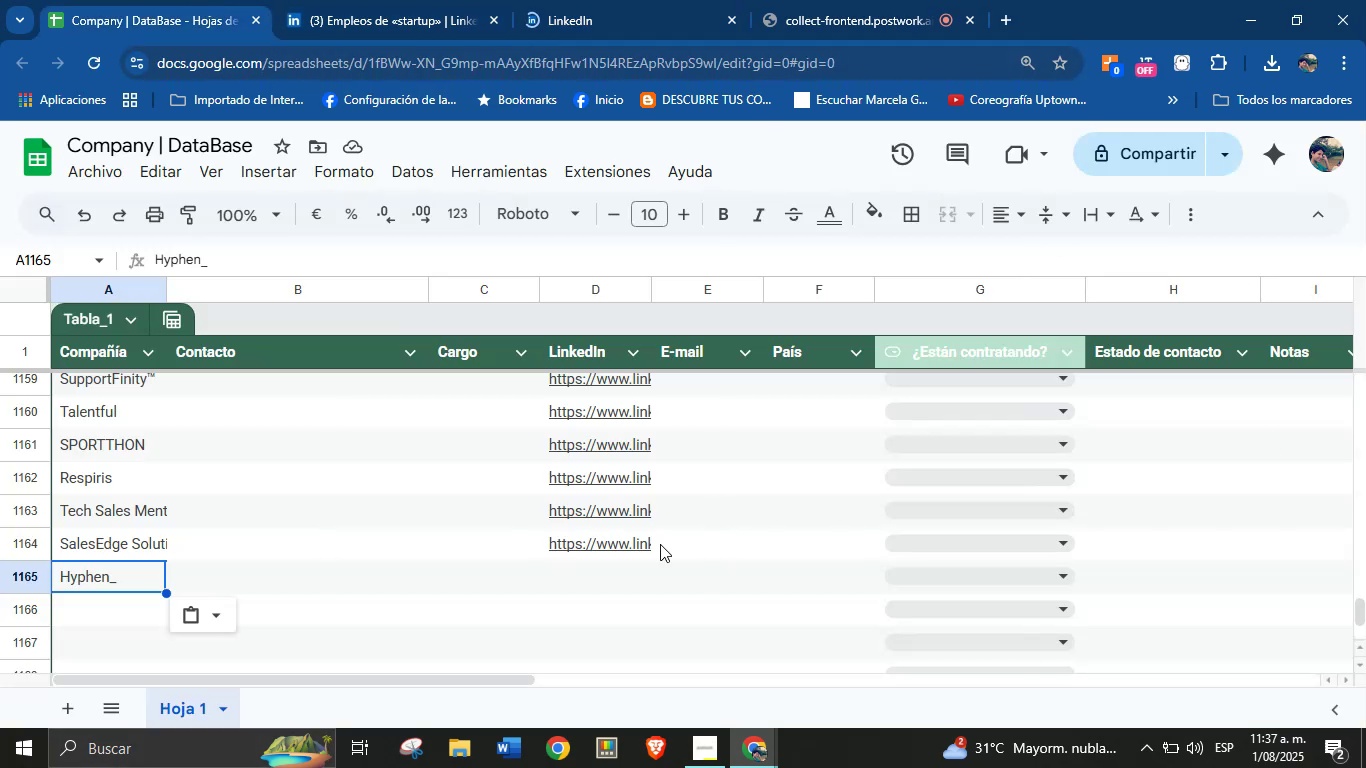 
left_click([568, 572])
 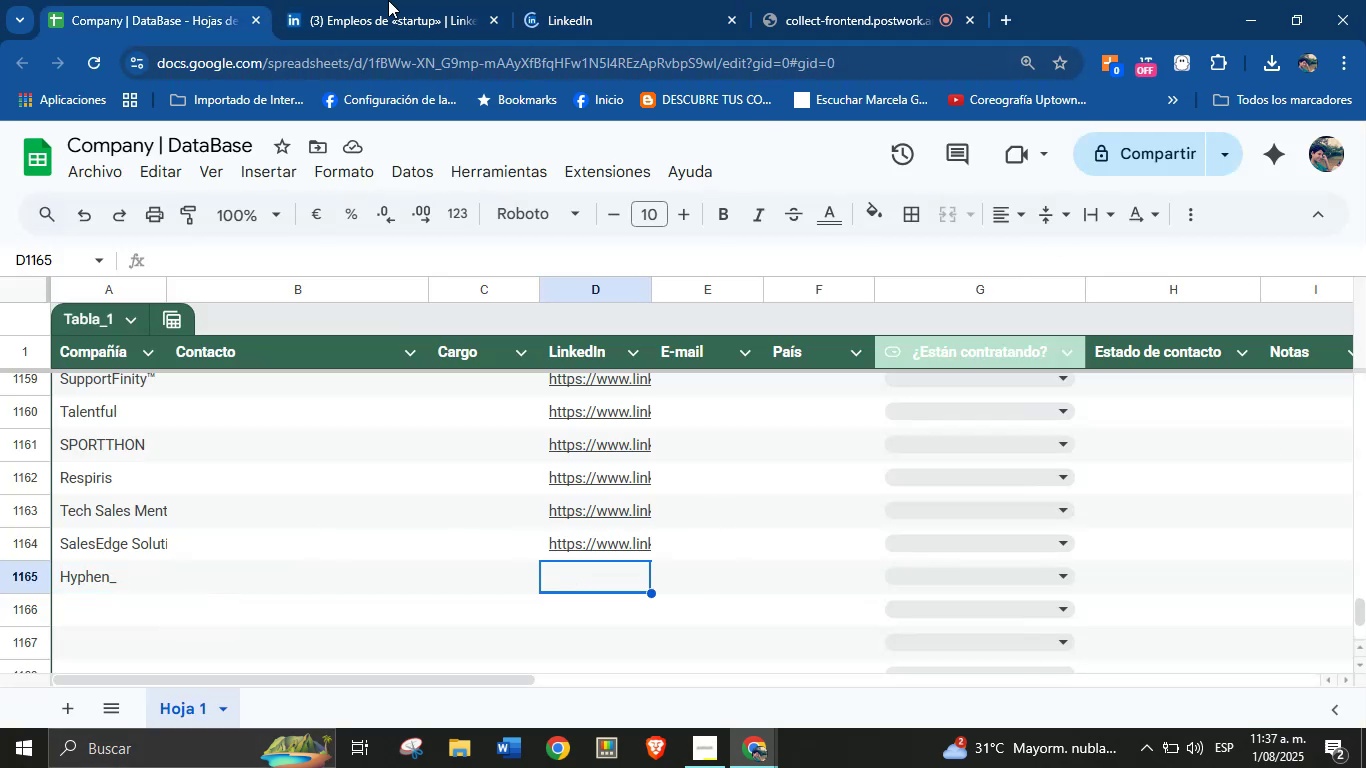 
left_click([351, 0])
 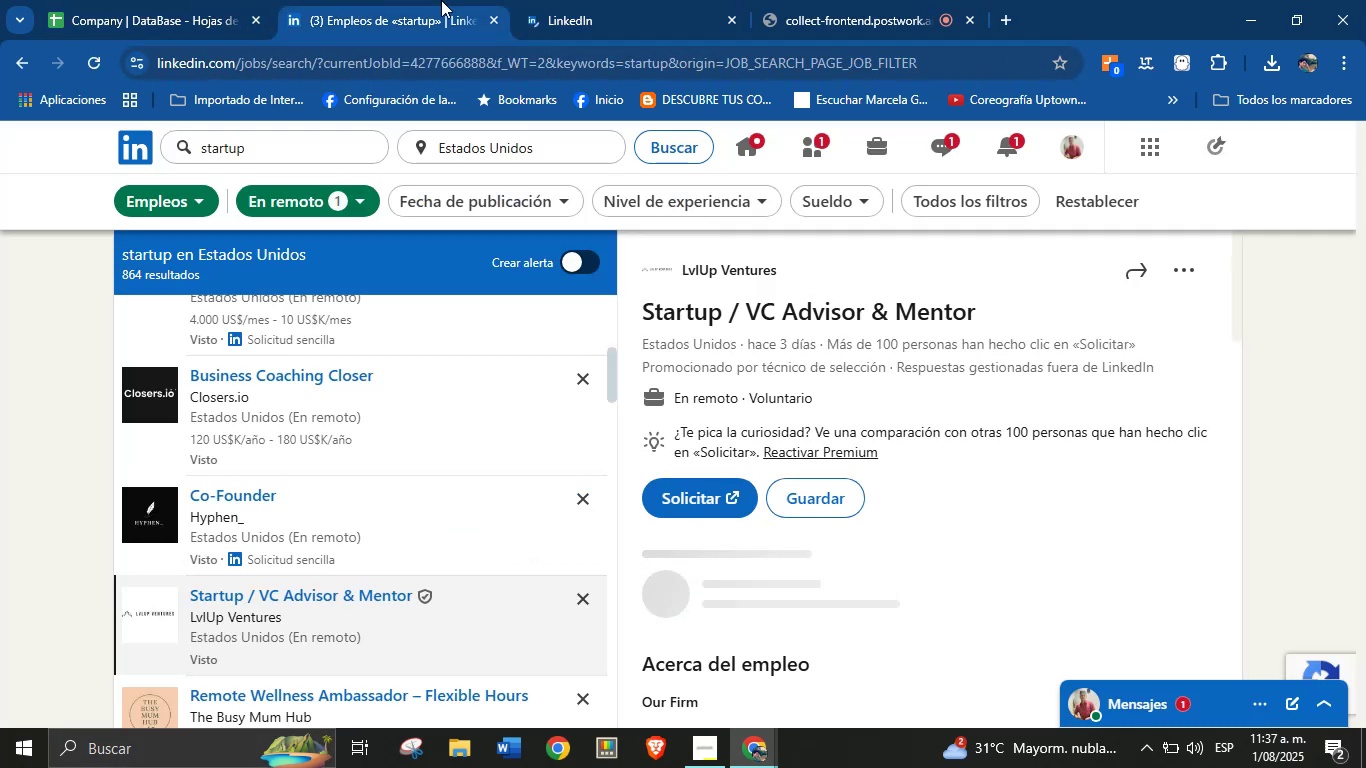 
left_click([683, 0])
 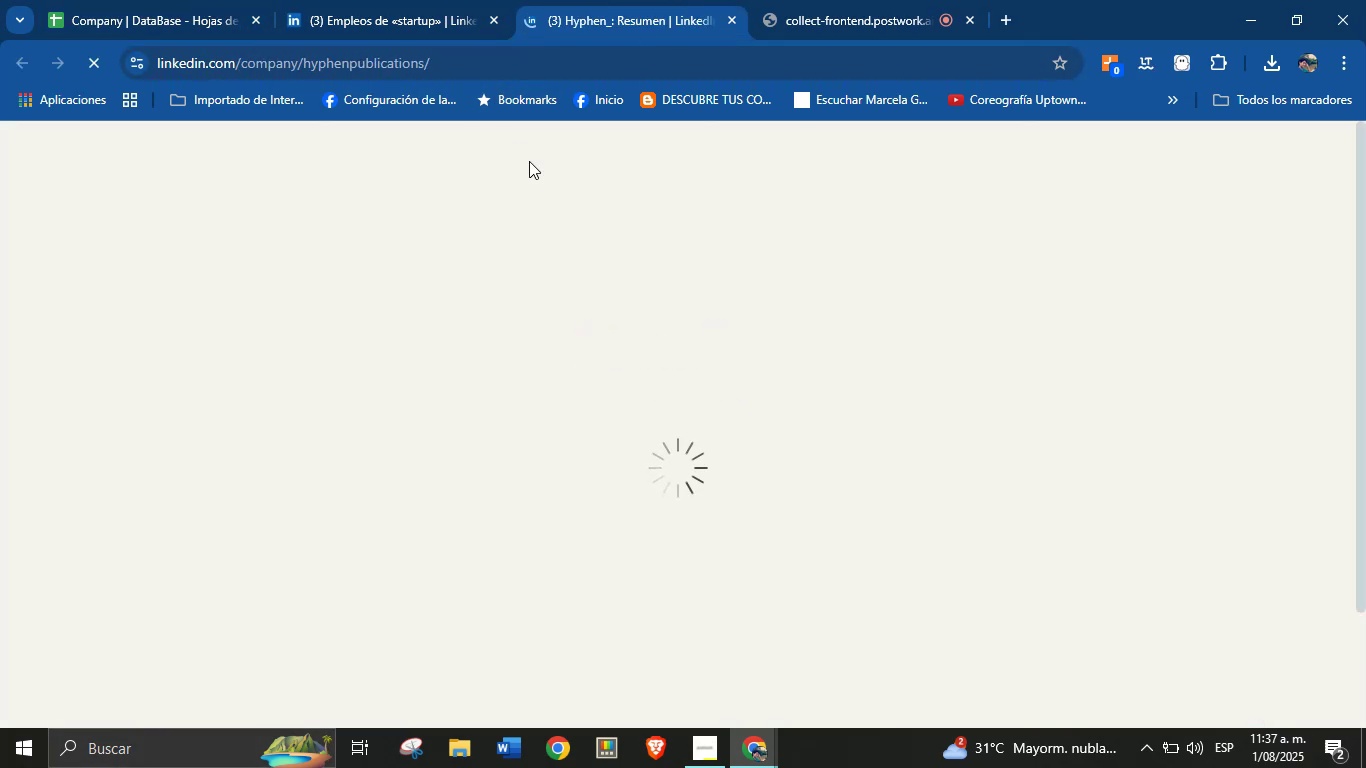 
wait(6.75)
 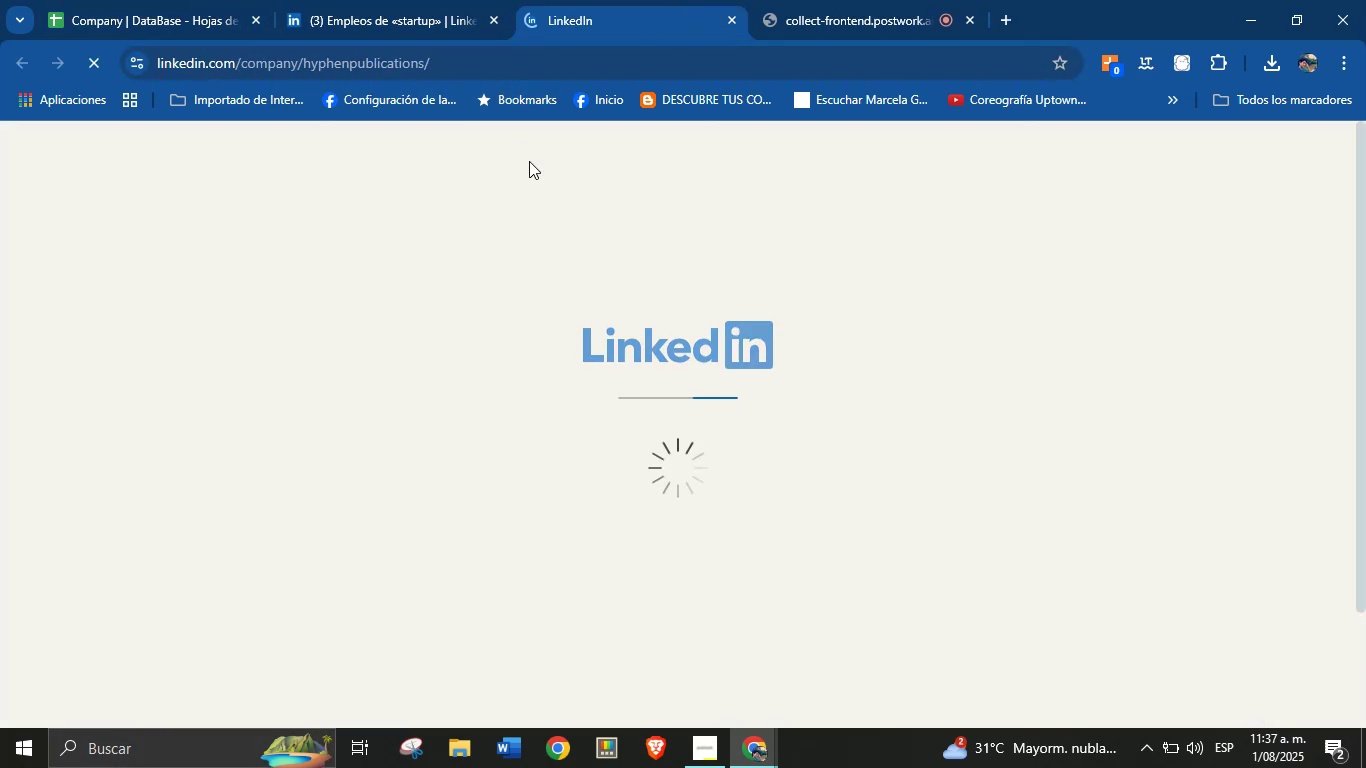 
double_click([496, 62])
 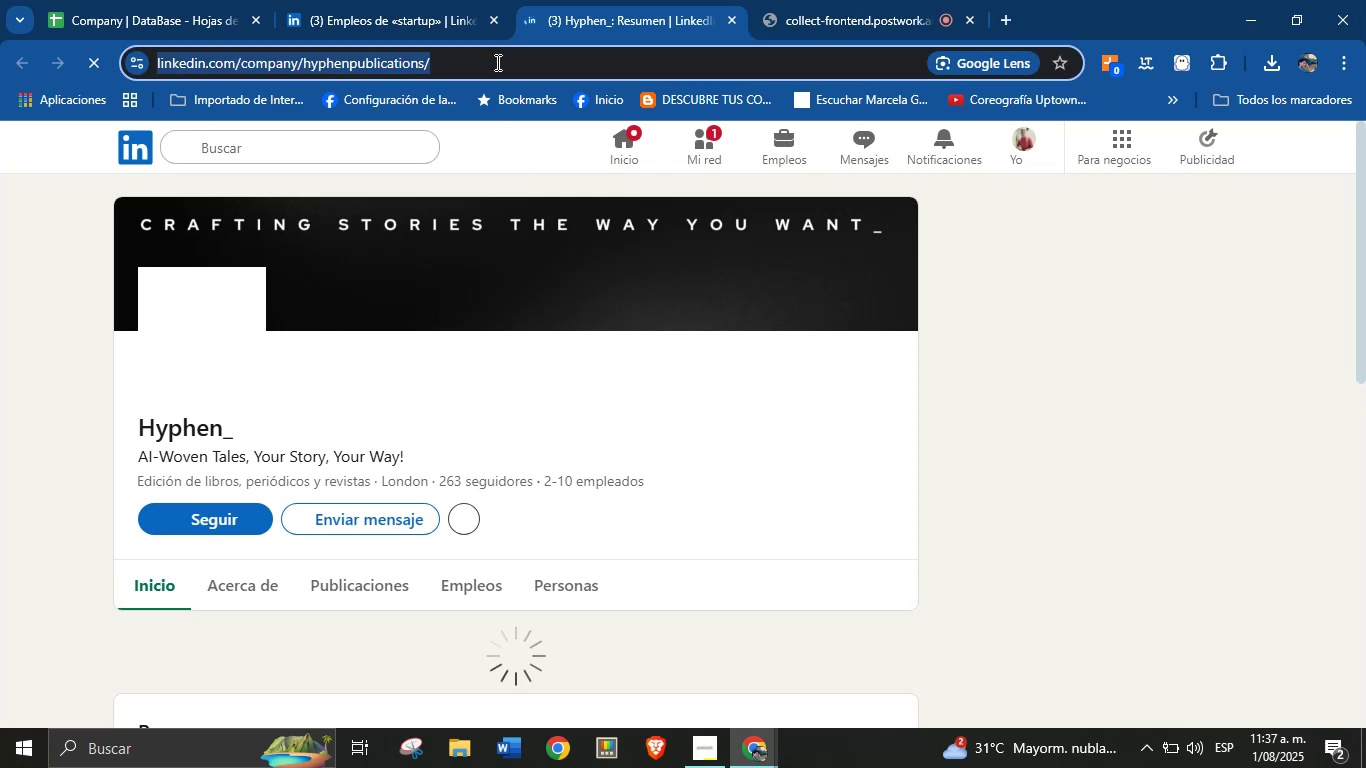 
triple_click([496, 62])
 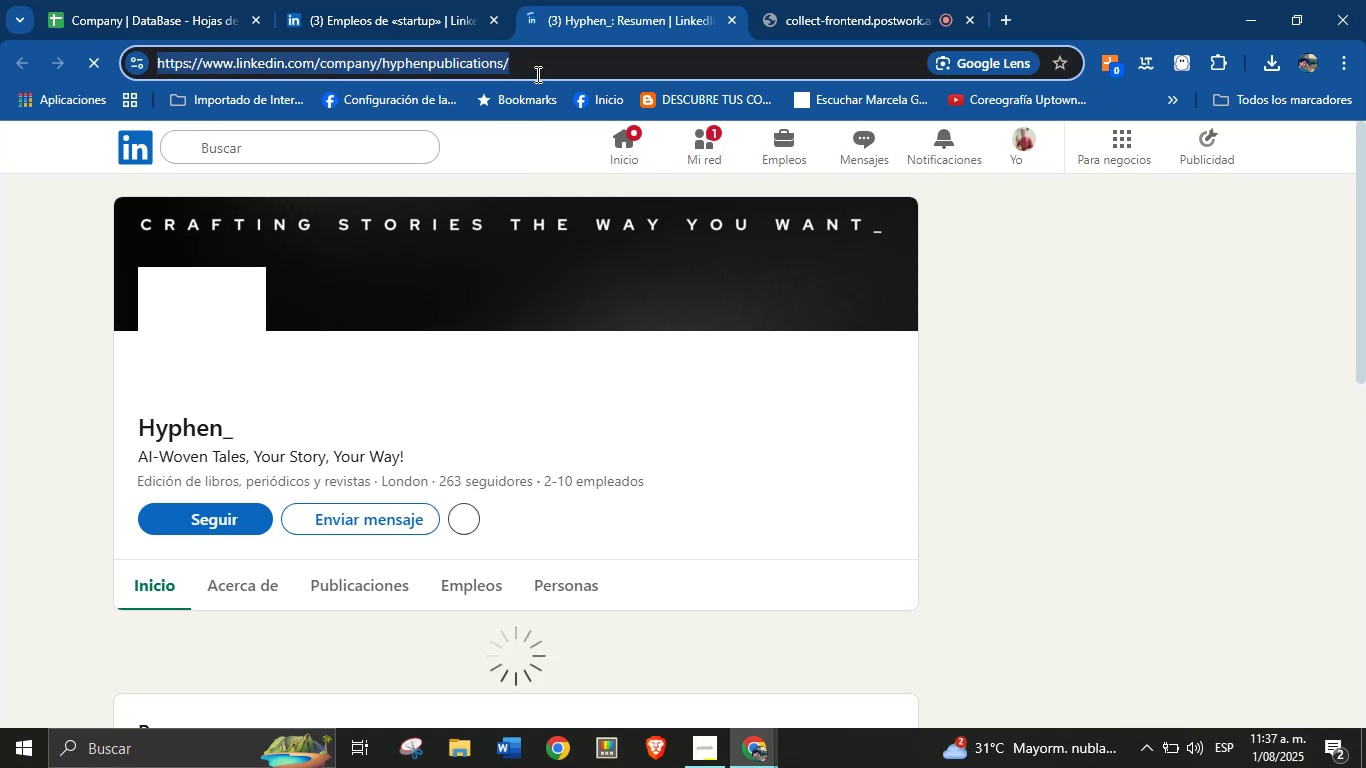 
key(Control+C)
 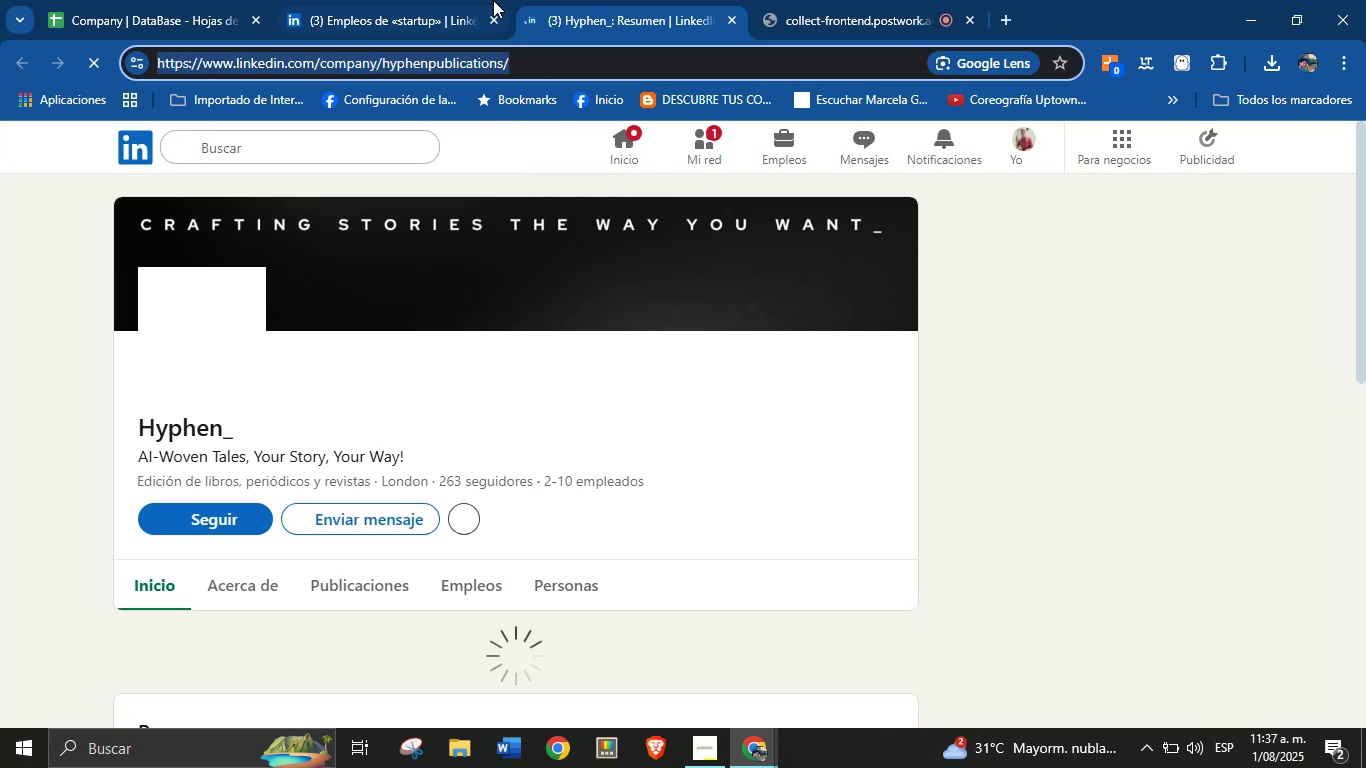 
double_click([174, 0])
 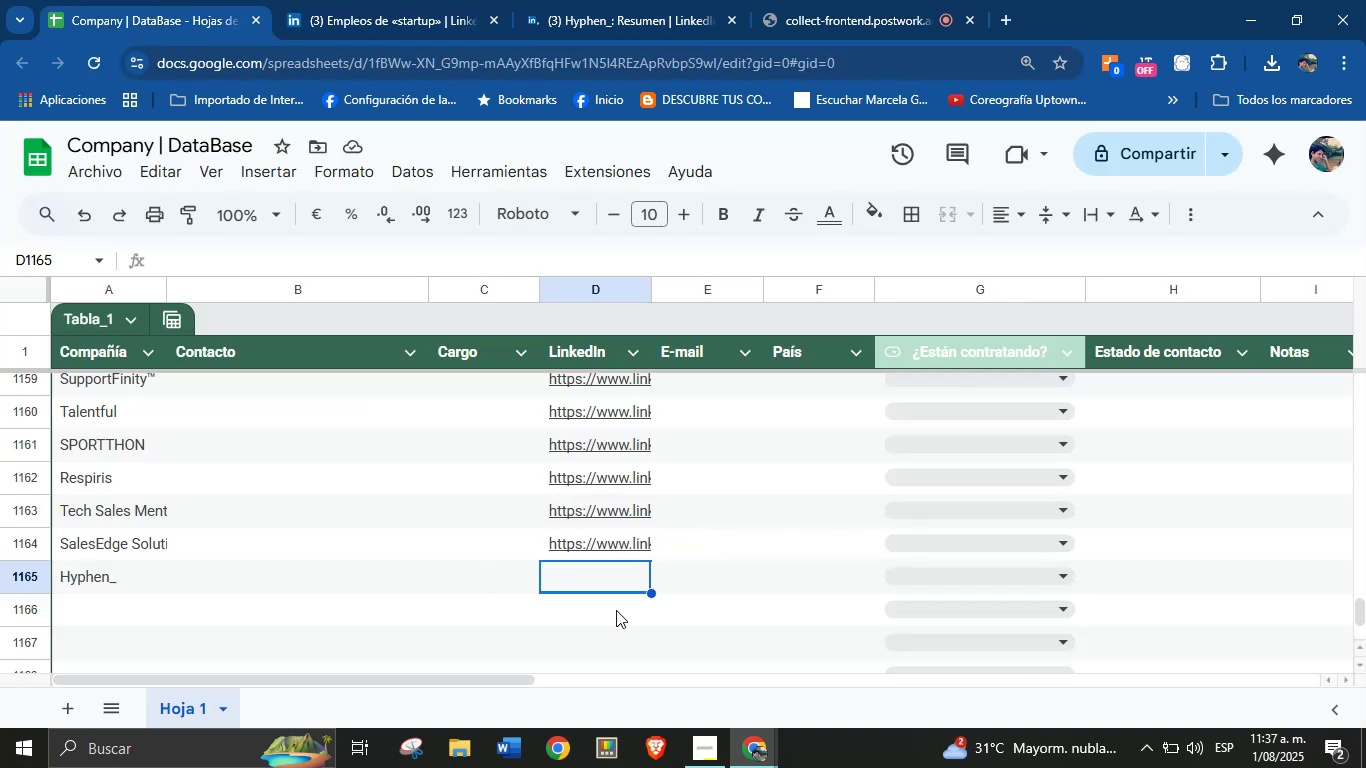 
left_click([586, 584])
 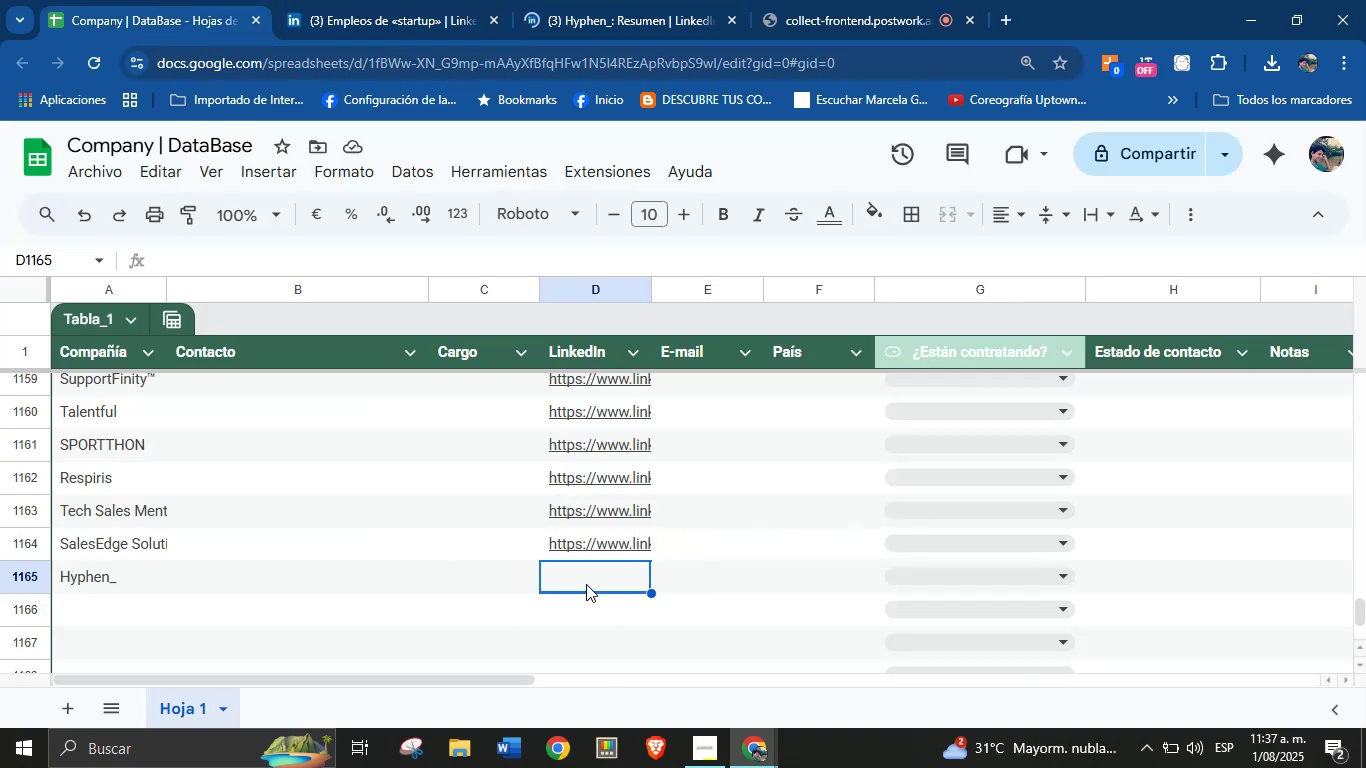 
key(Control+V)
 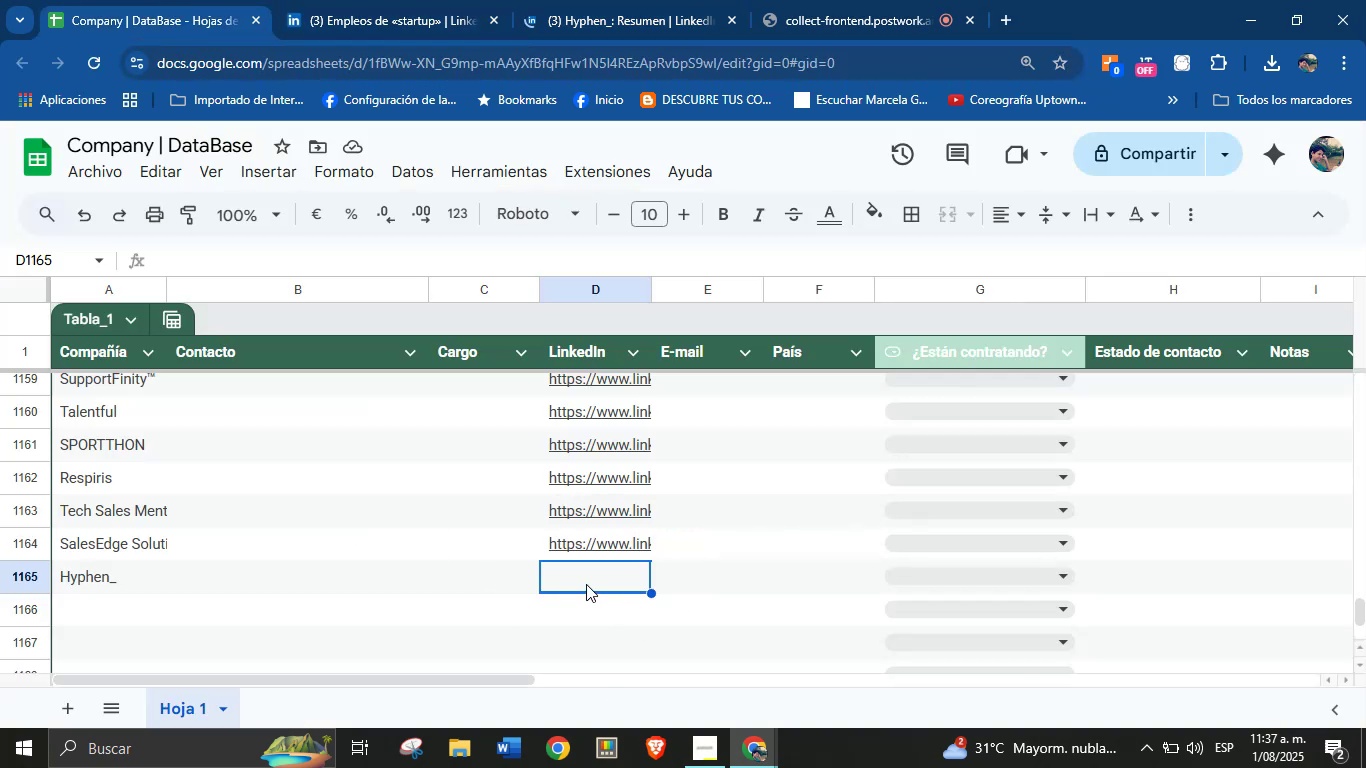 
scroll: coordinate [586, 584], scroll_direction: down, amount: 1.0
 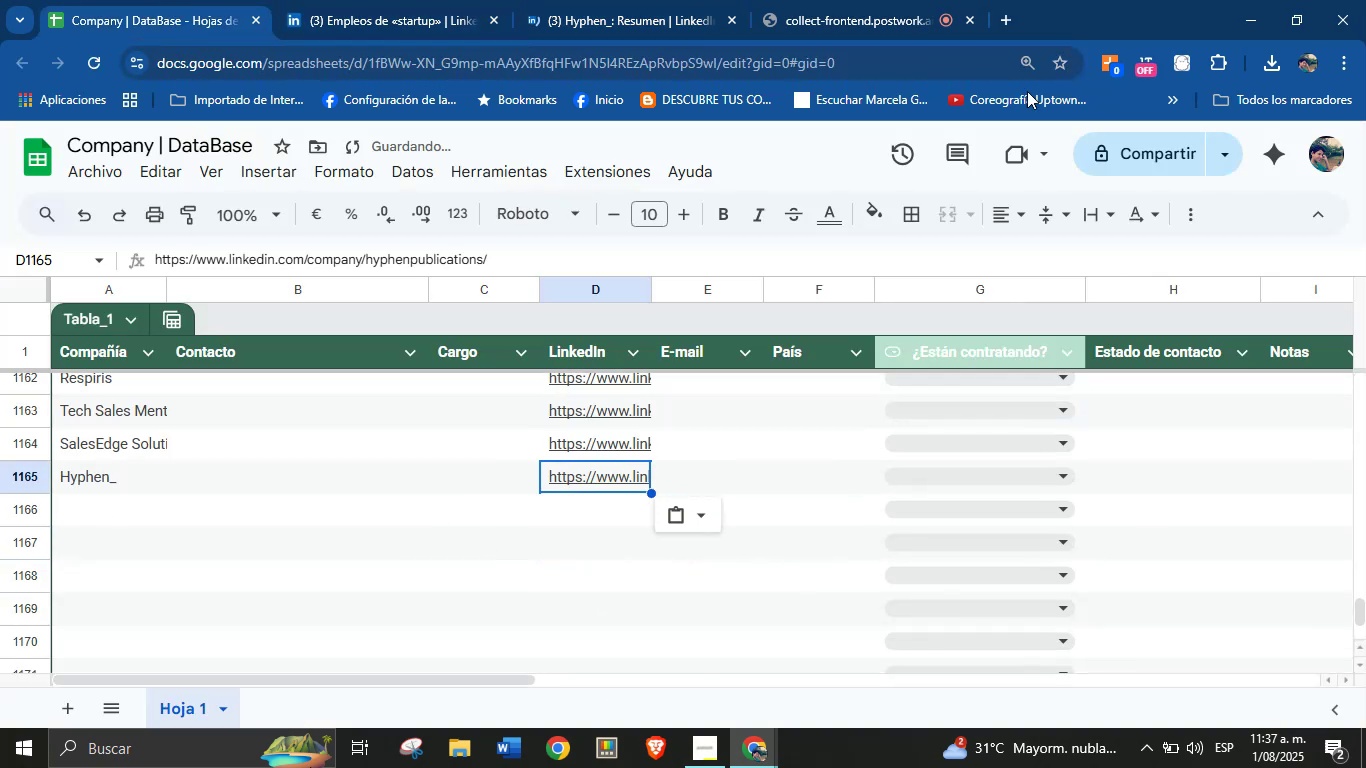 
left_click([639, 0])
 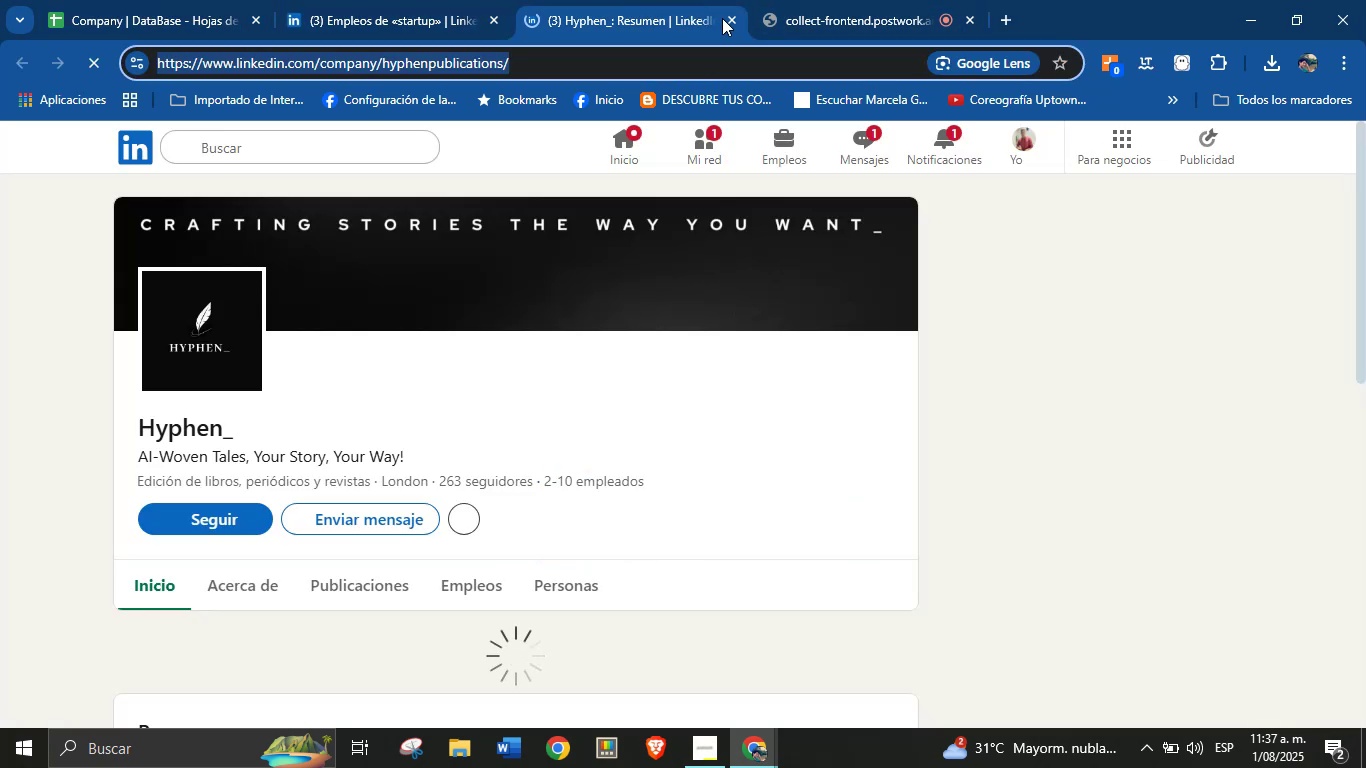 
left_click([730, 21])
 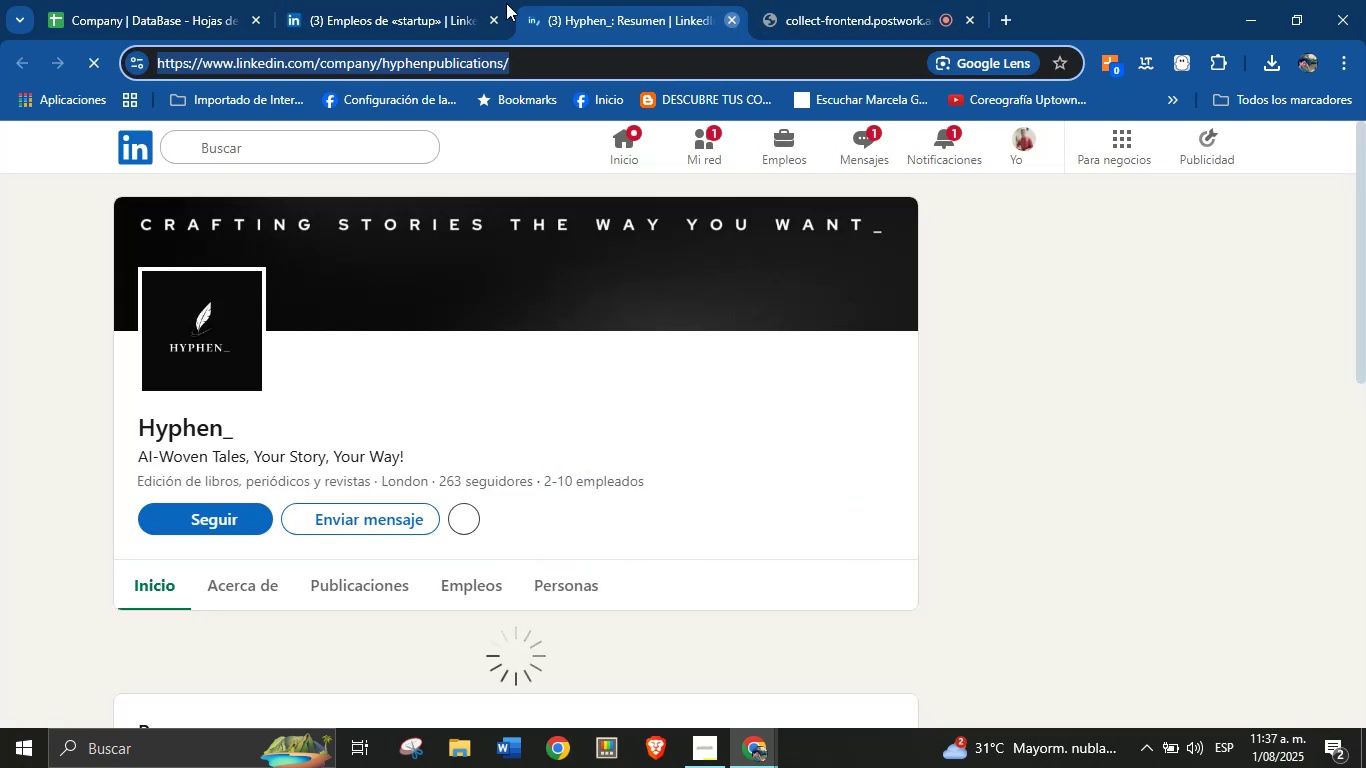 
left_click([410, 0])
 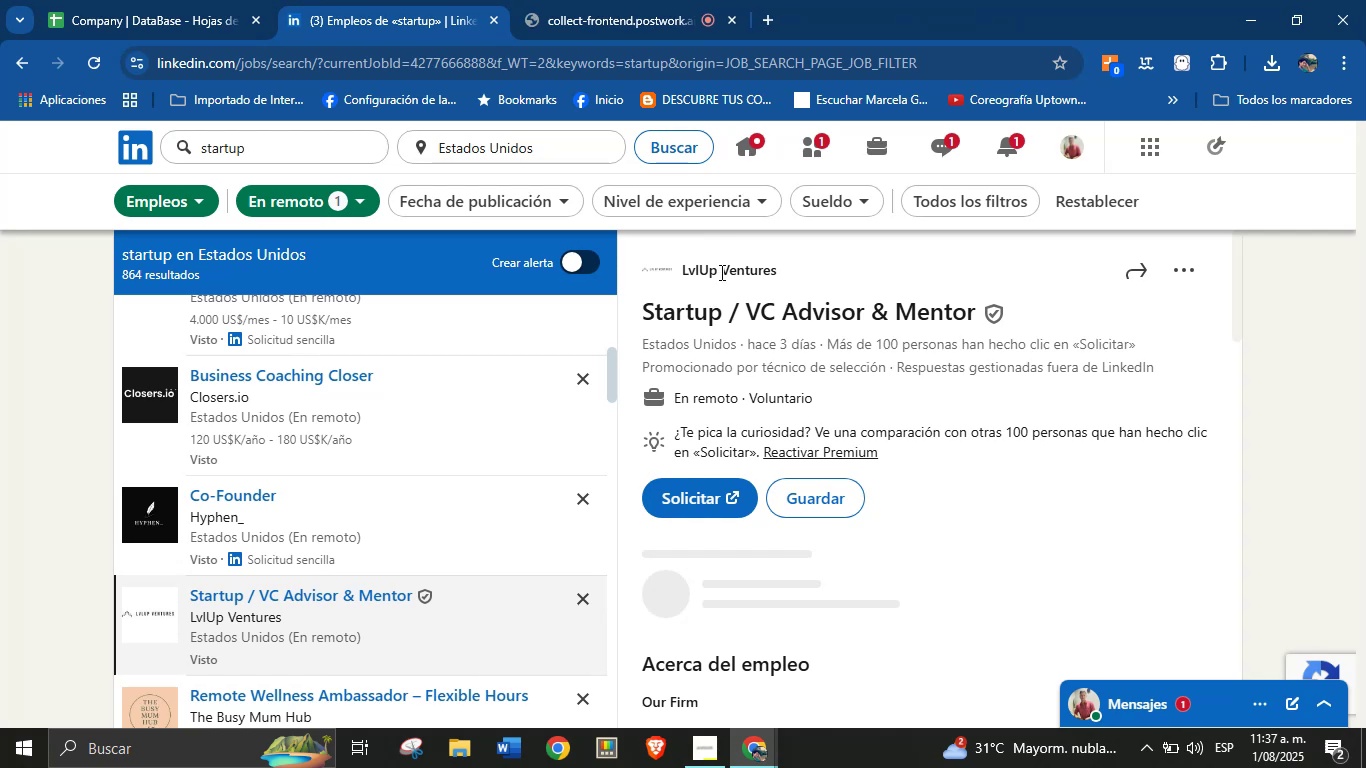 
right_click([709, 271])
 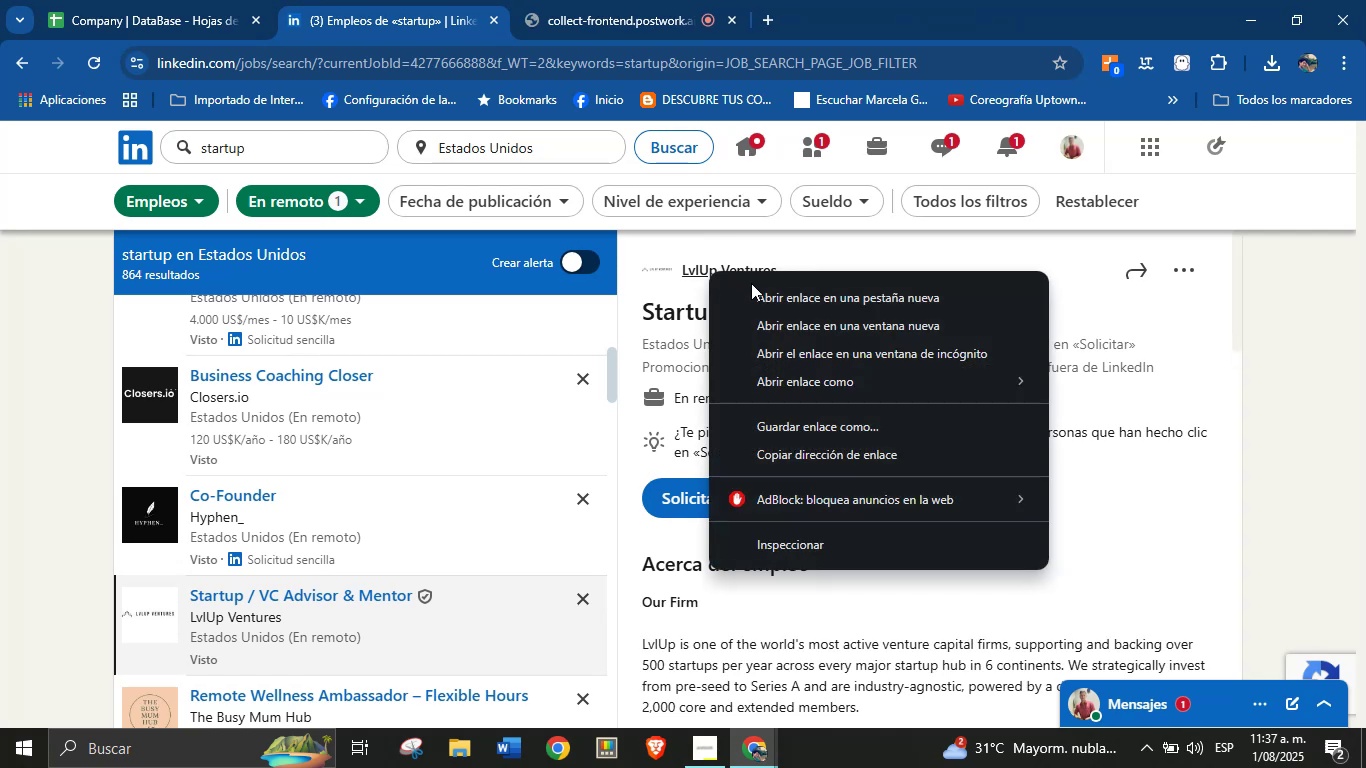 
left_click([757, 290])
 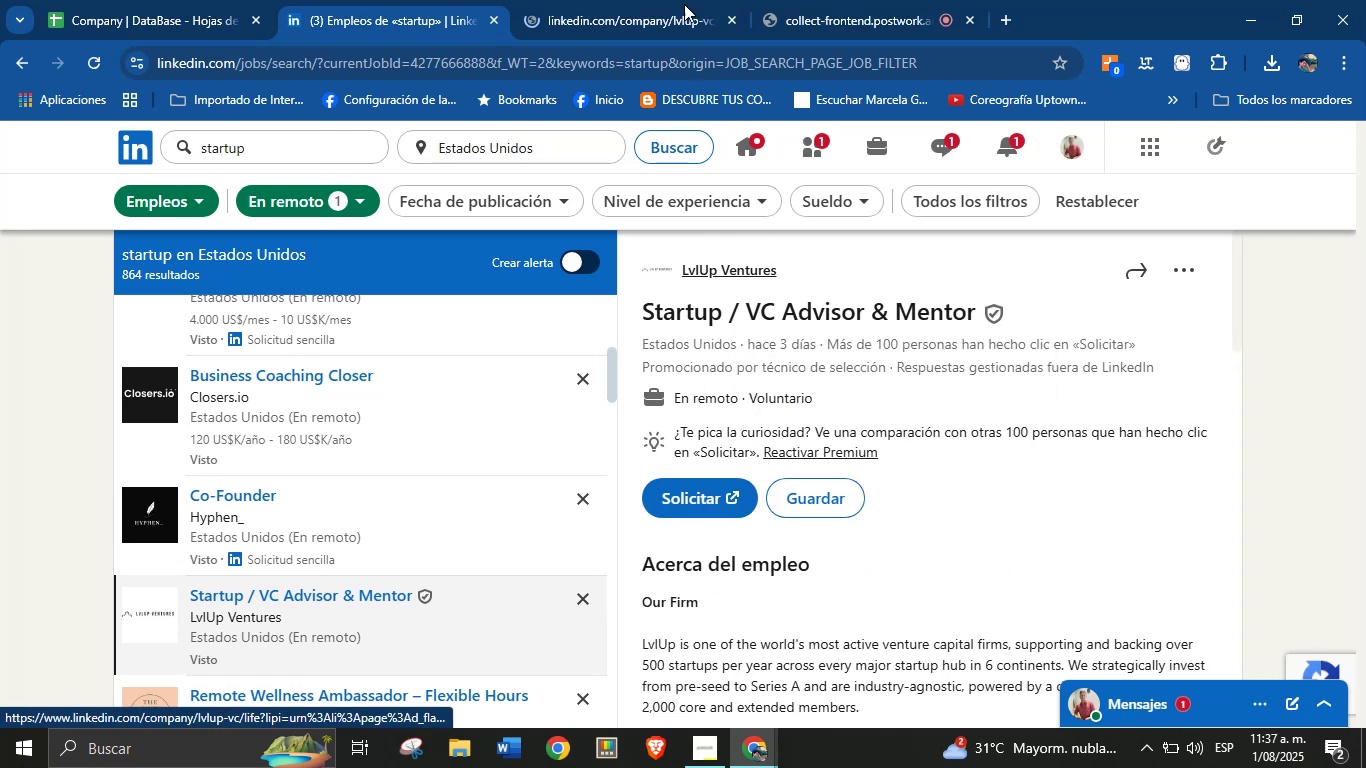 
left_click([631, 0])
 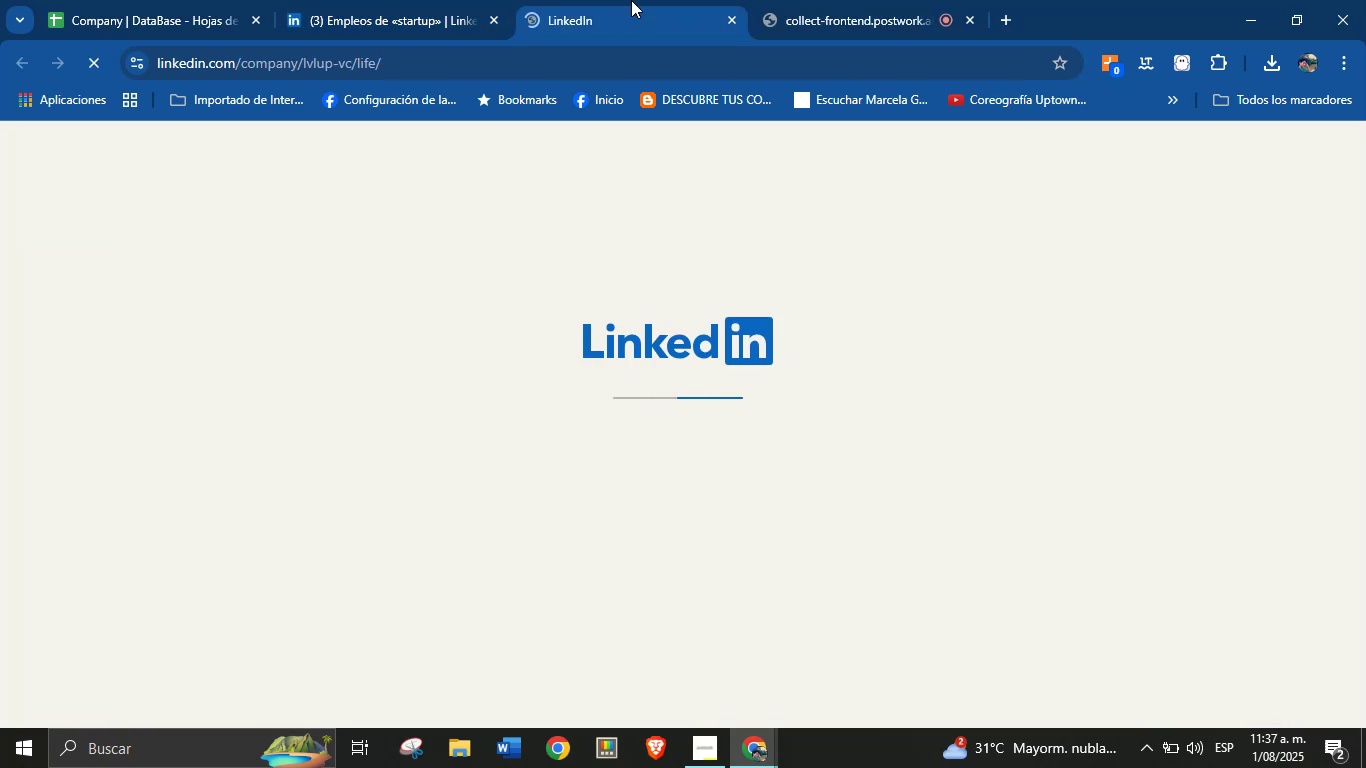 
wait(7.19)
 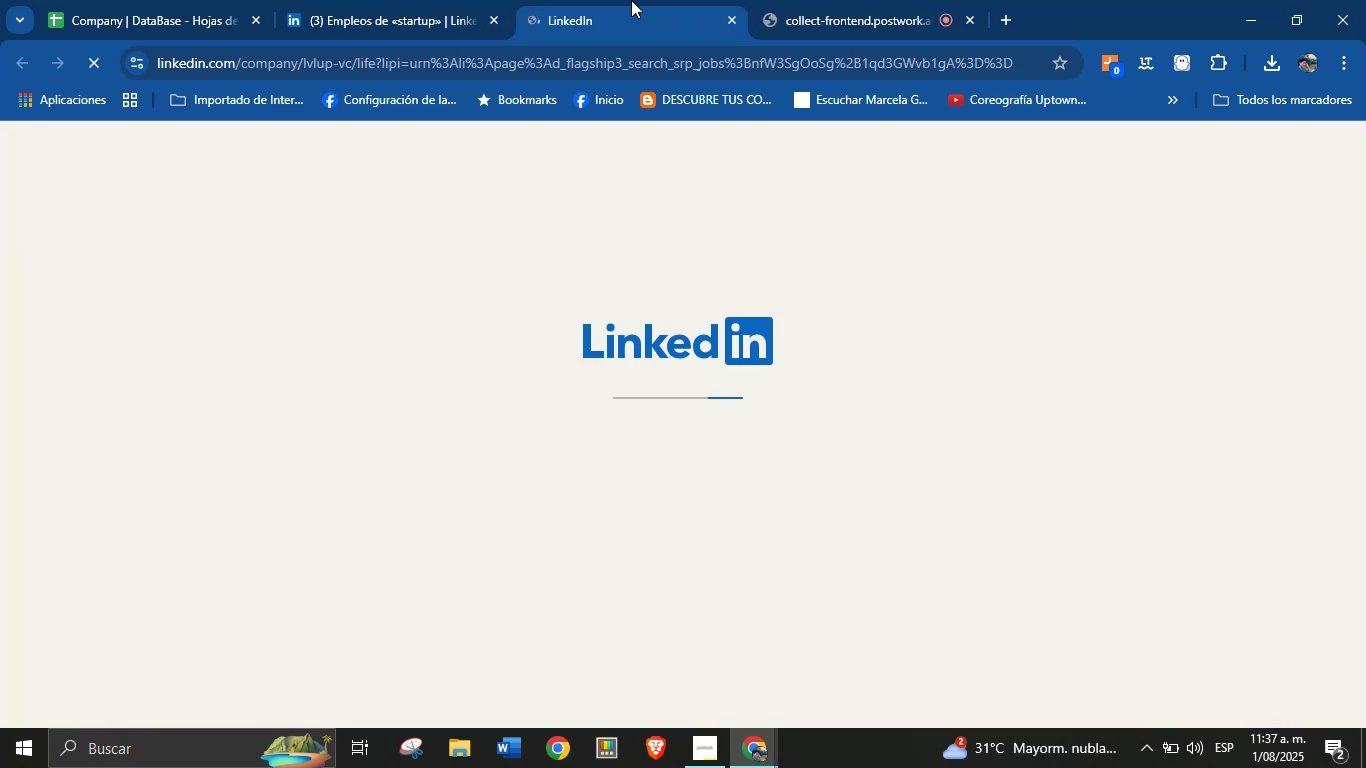 
left_click([374, 0])
 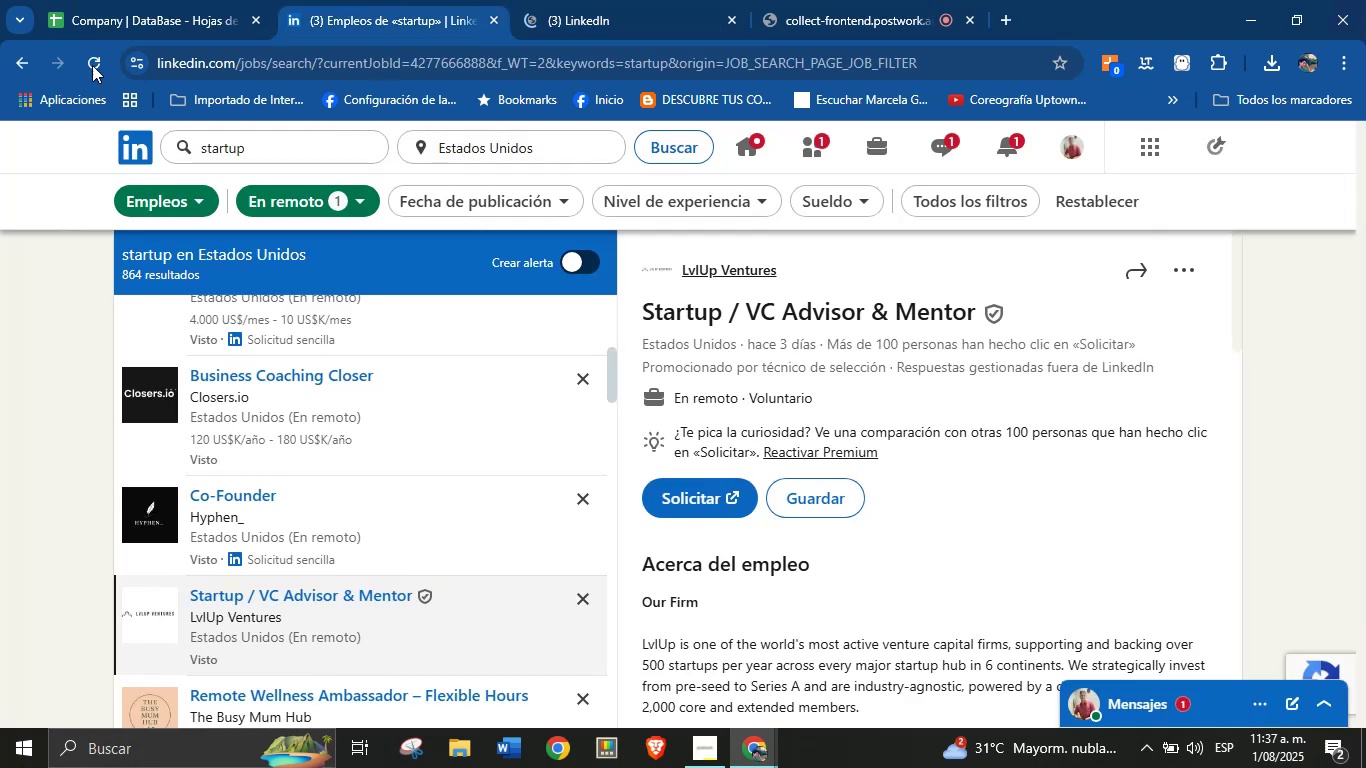 
left_click([126, 0])
 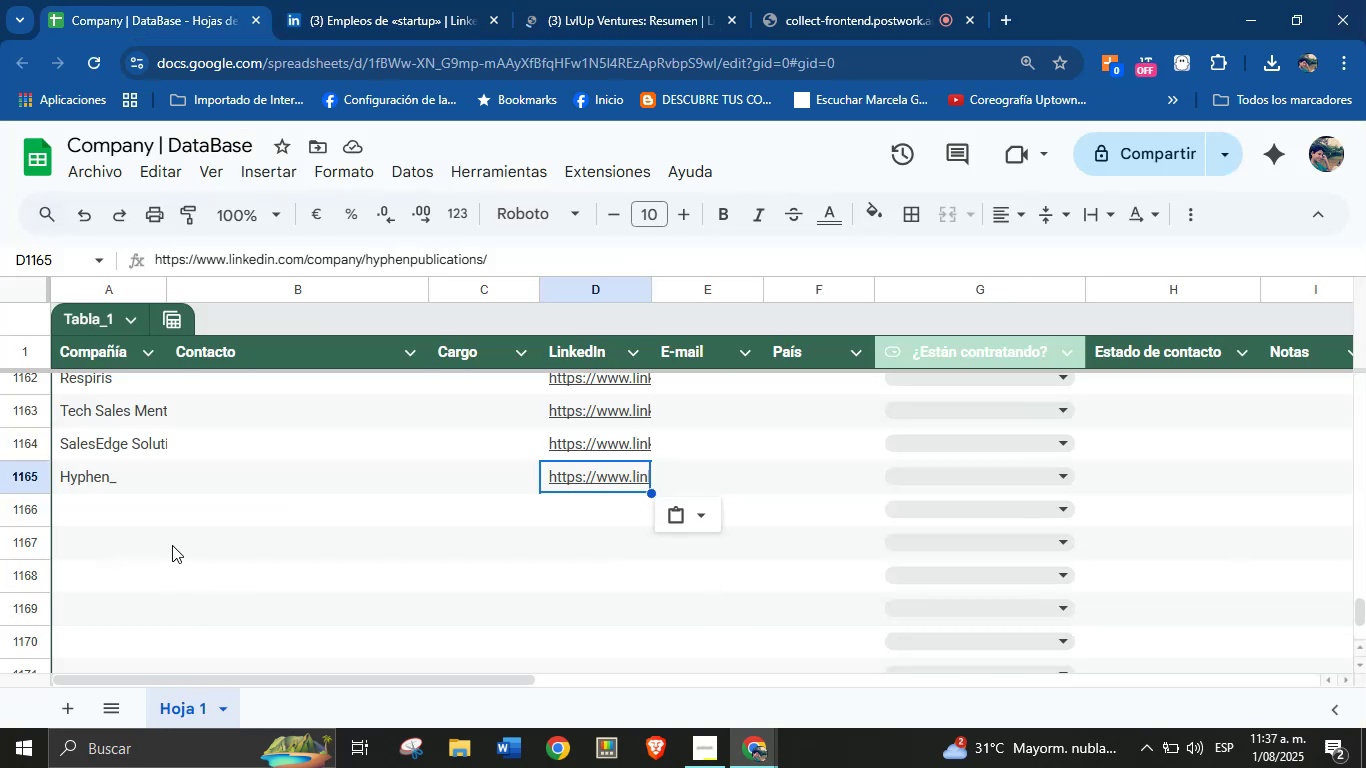 
left_click([153, 516])
 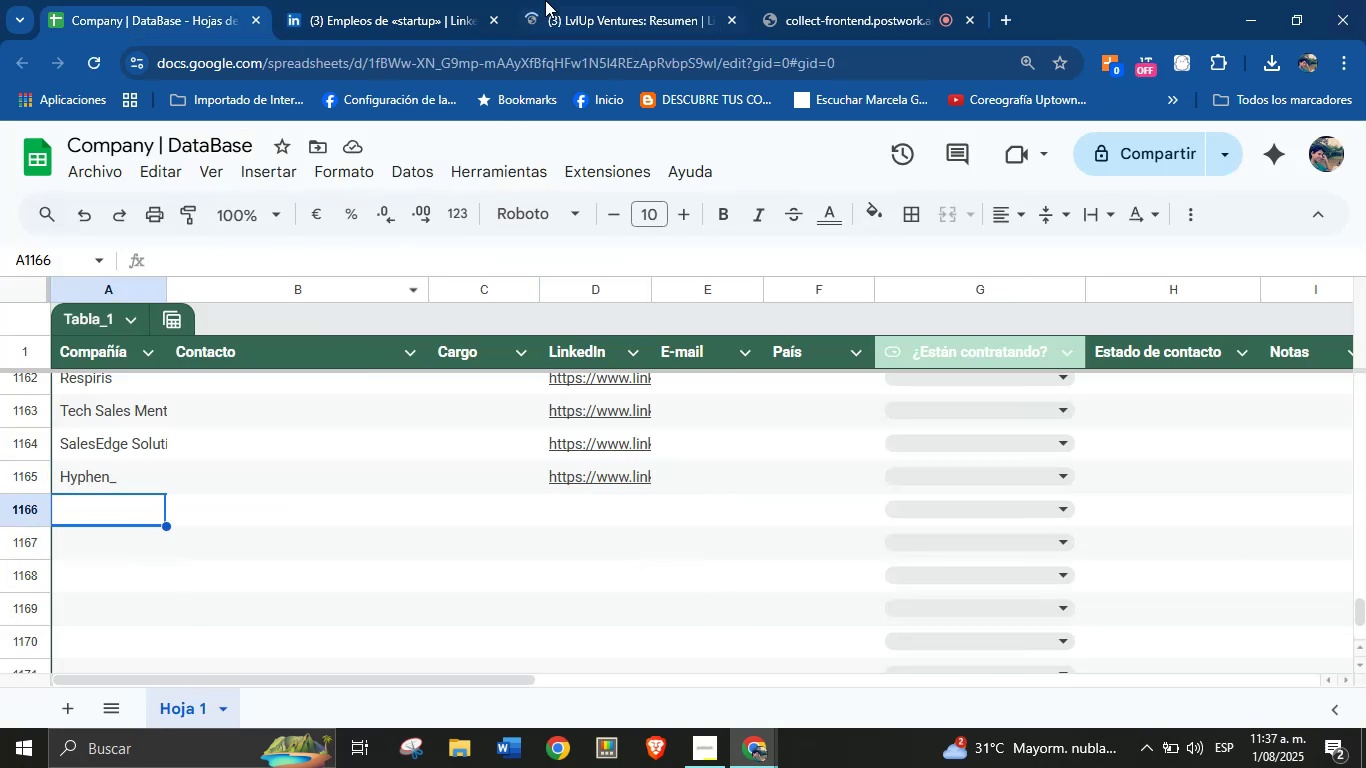 
left_click([581, 0])
 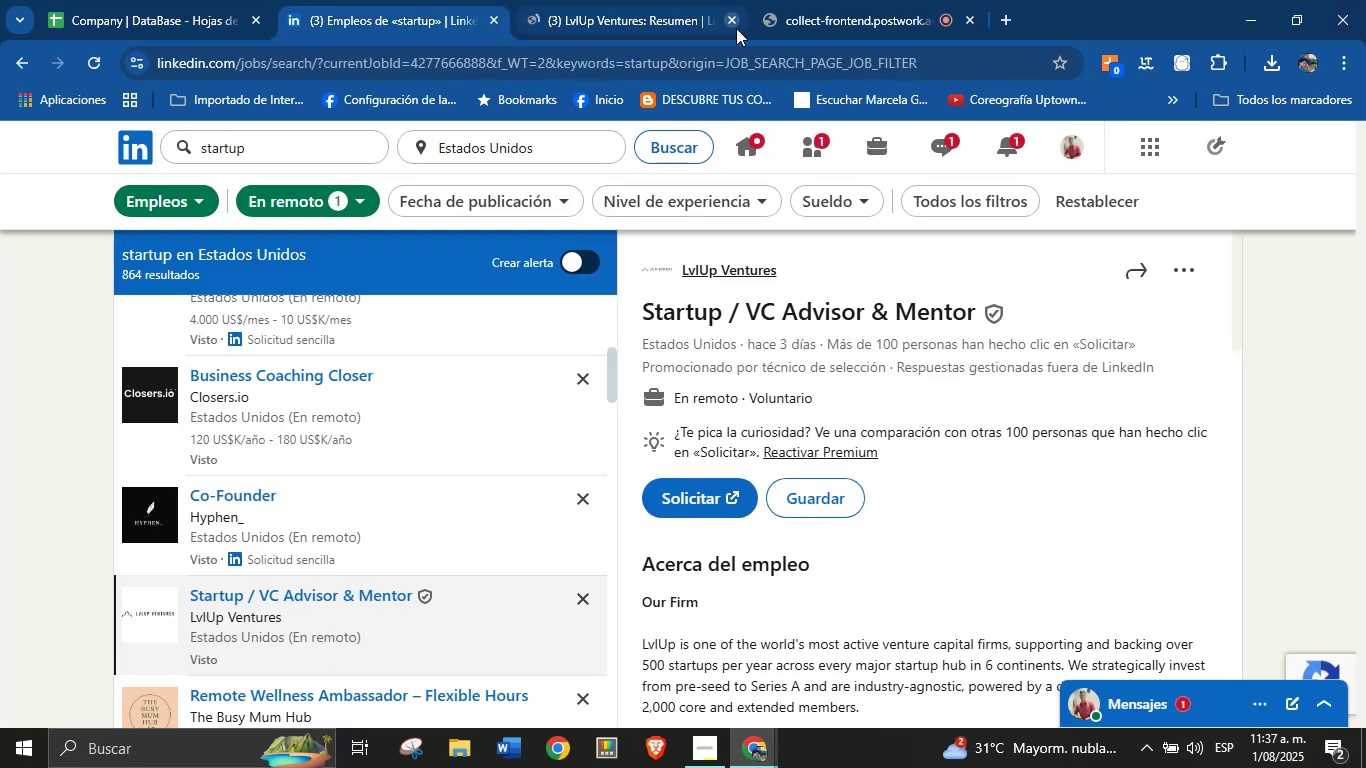 
left_click([735, 28])
 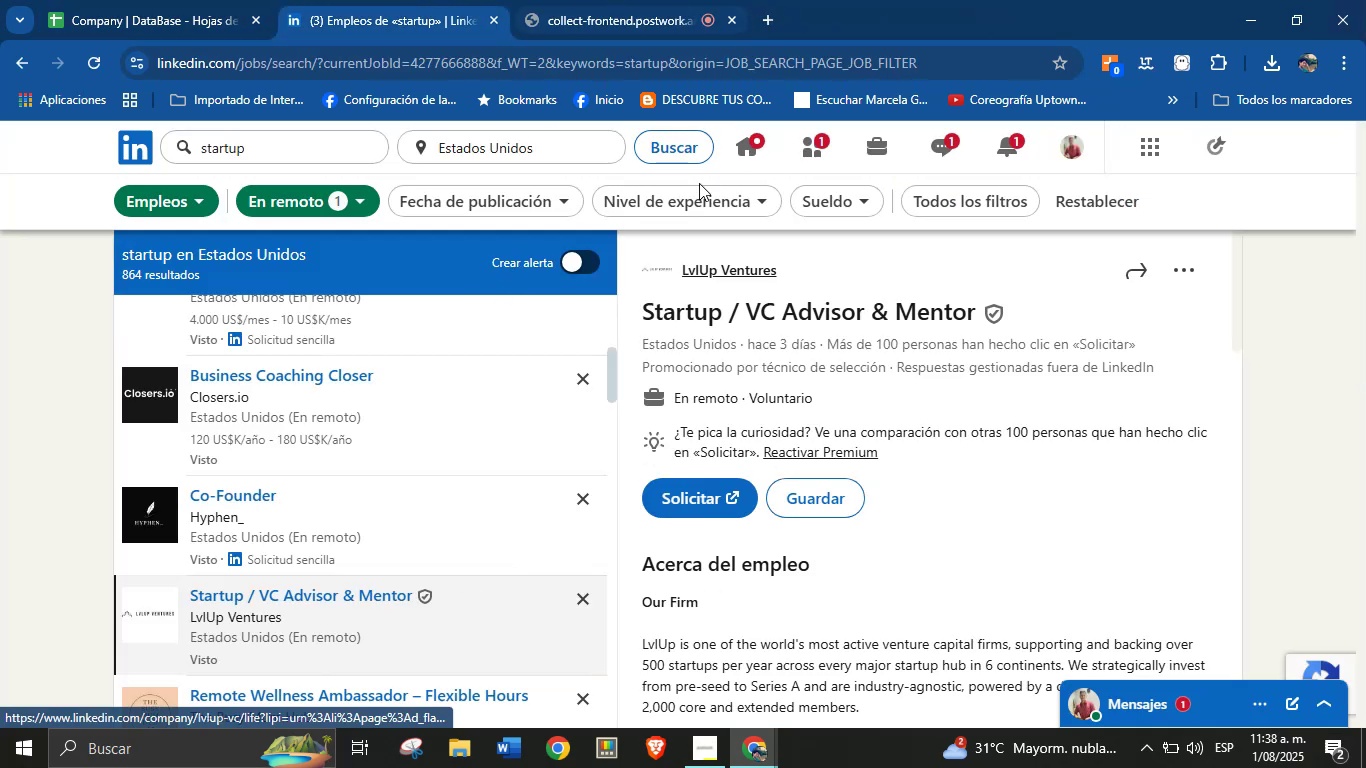 
right_click([707, 265])
 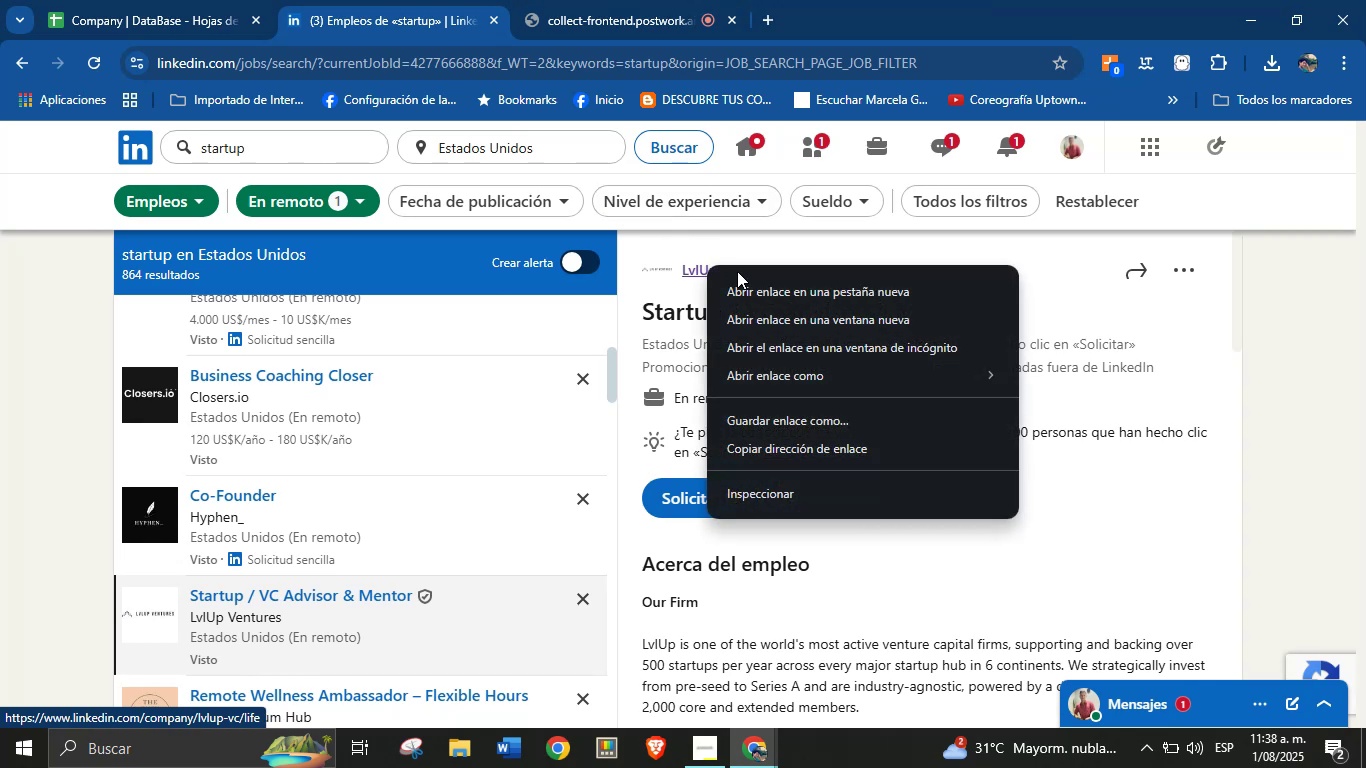 
left_click([743, 272])
 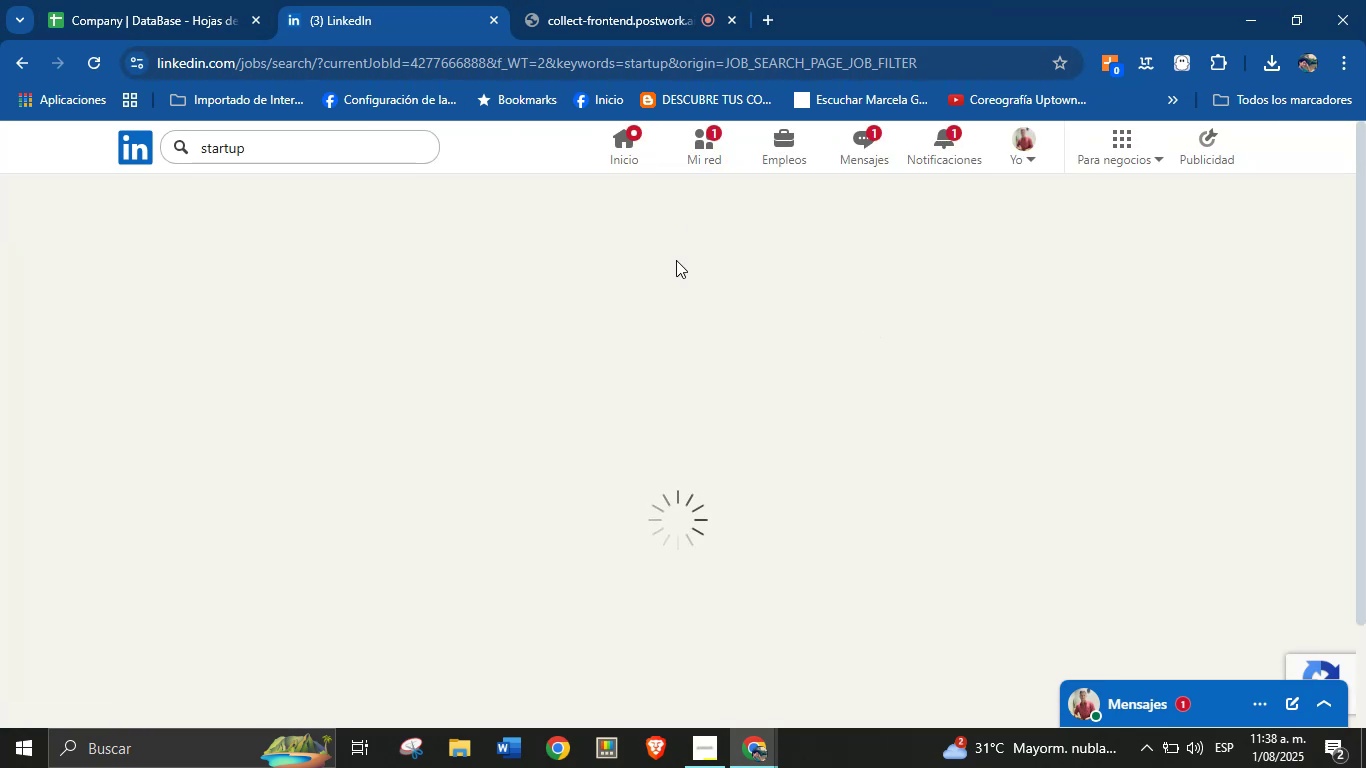 
left_click([34, 51])
 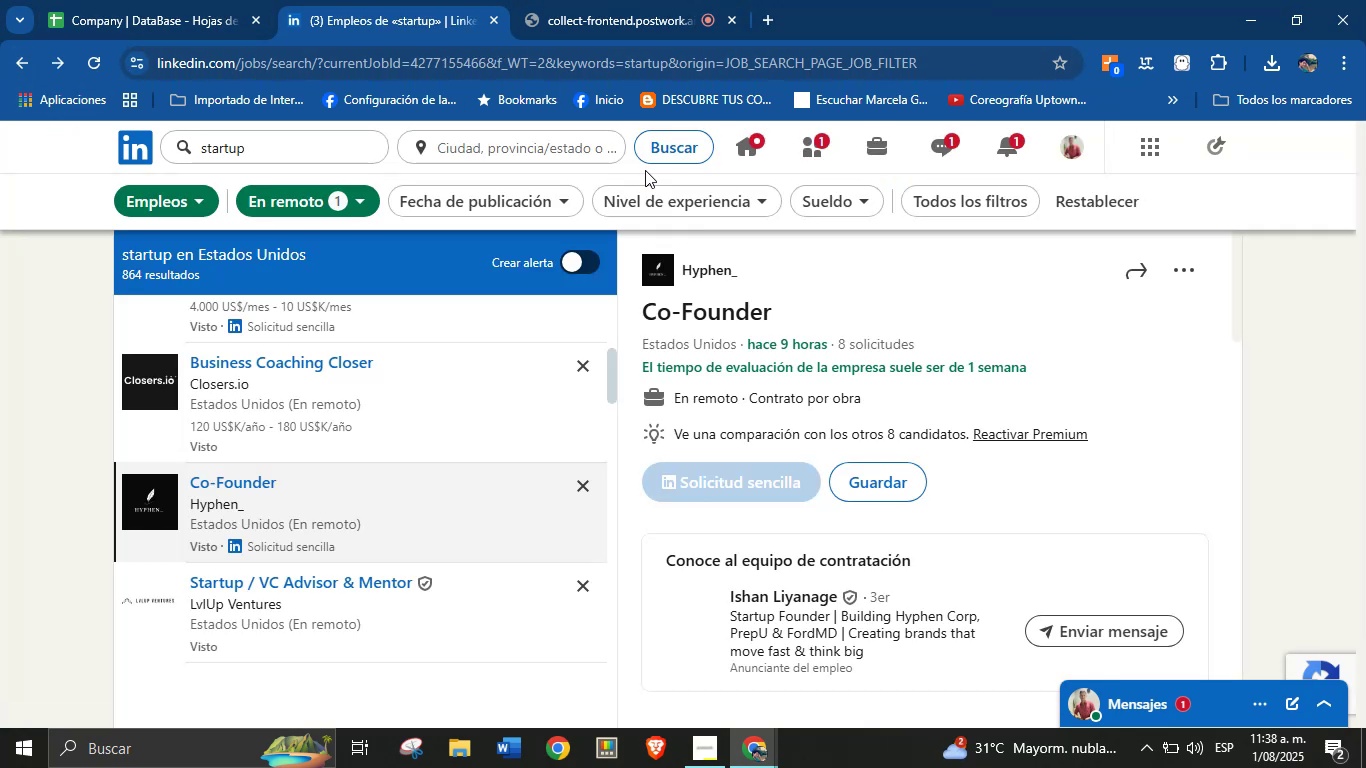 
wait(5.25)
 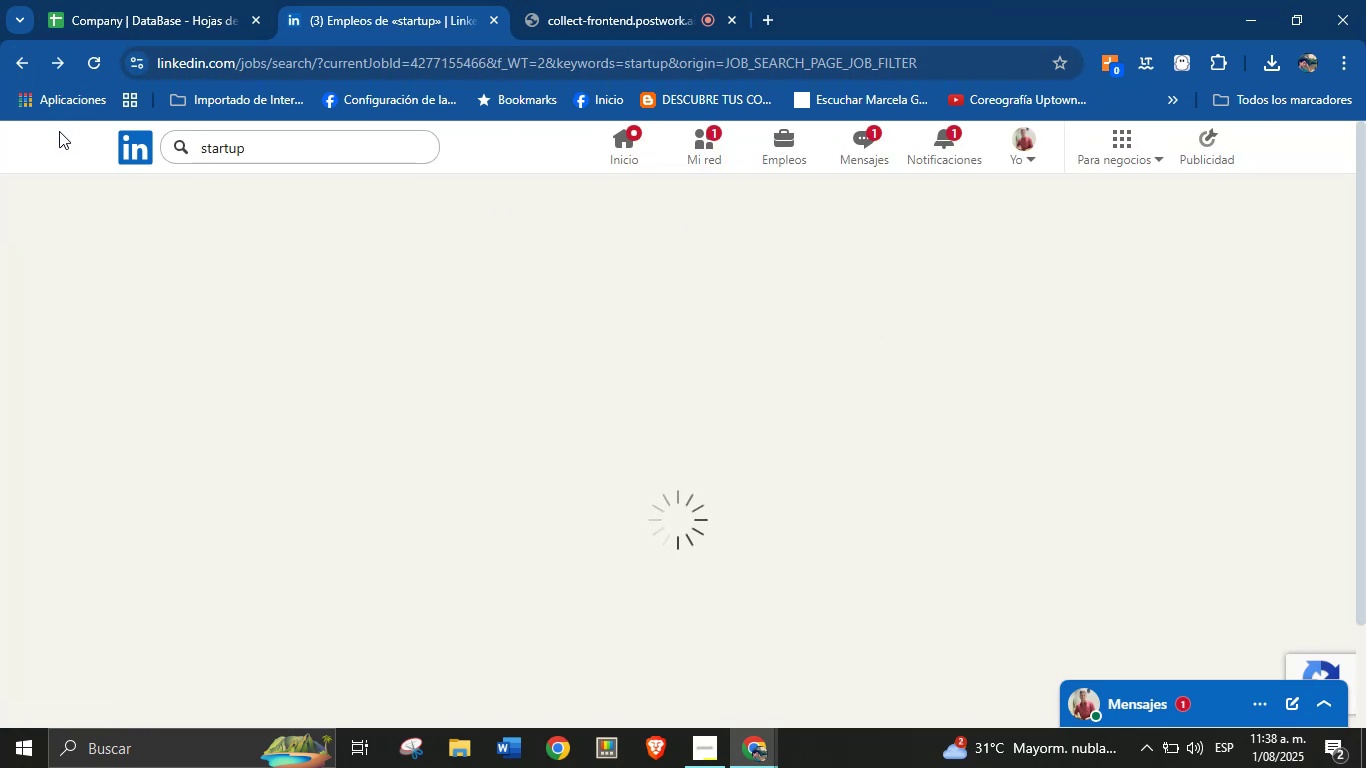 
scroll: coordinate [292, 525], scroll_direction: down, amount: 1.0
 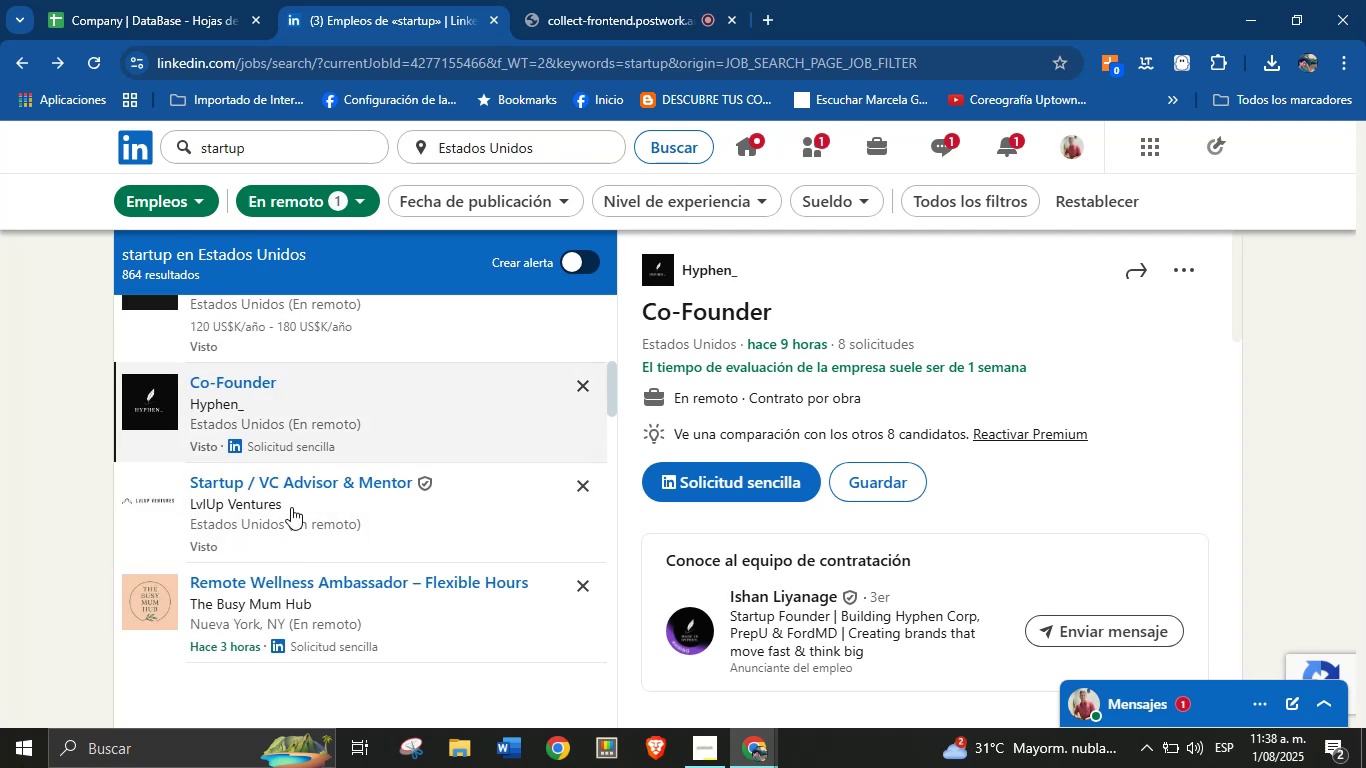 
left_click([292, 484])
 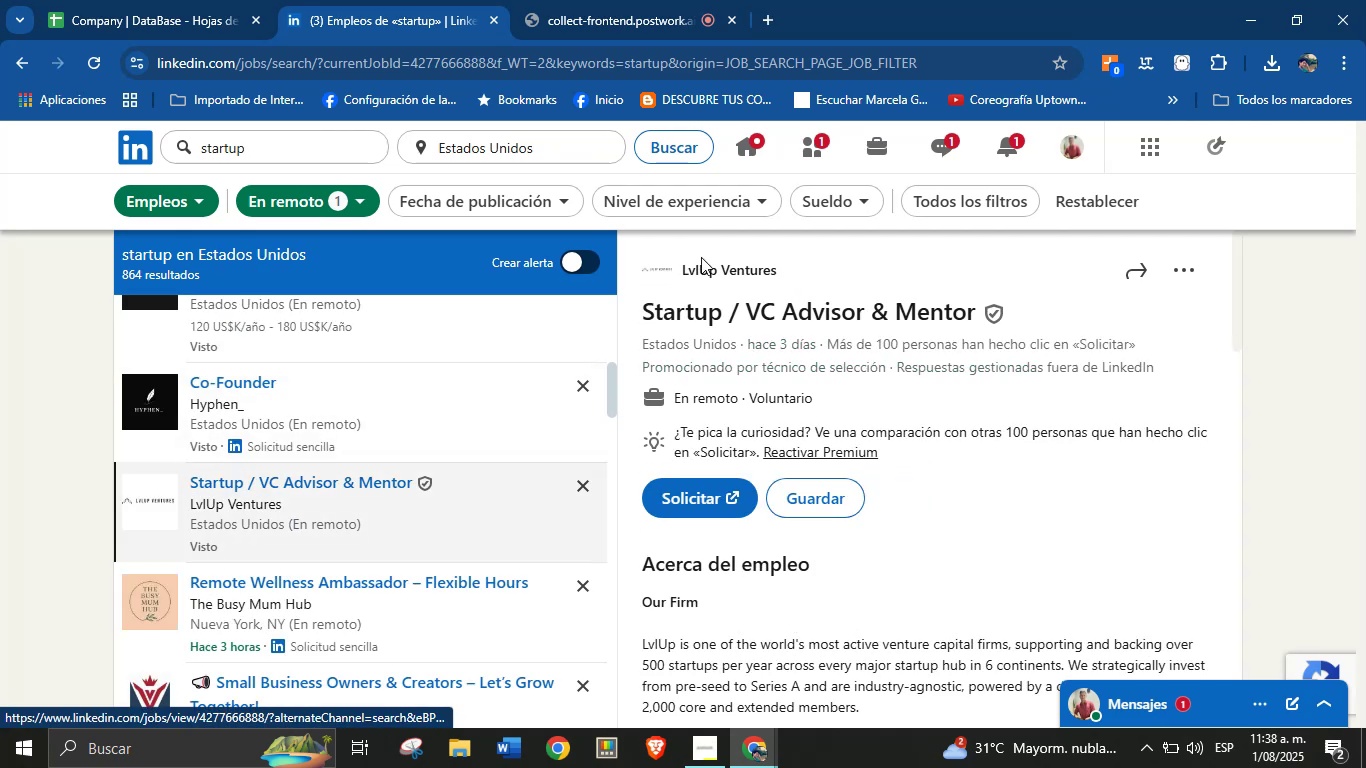 
right_click([706, 267])
 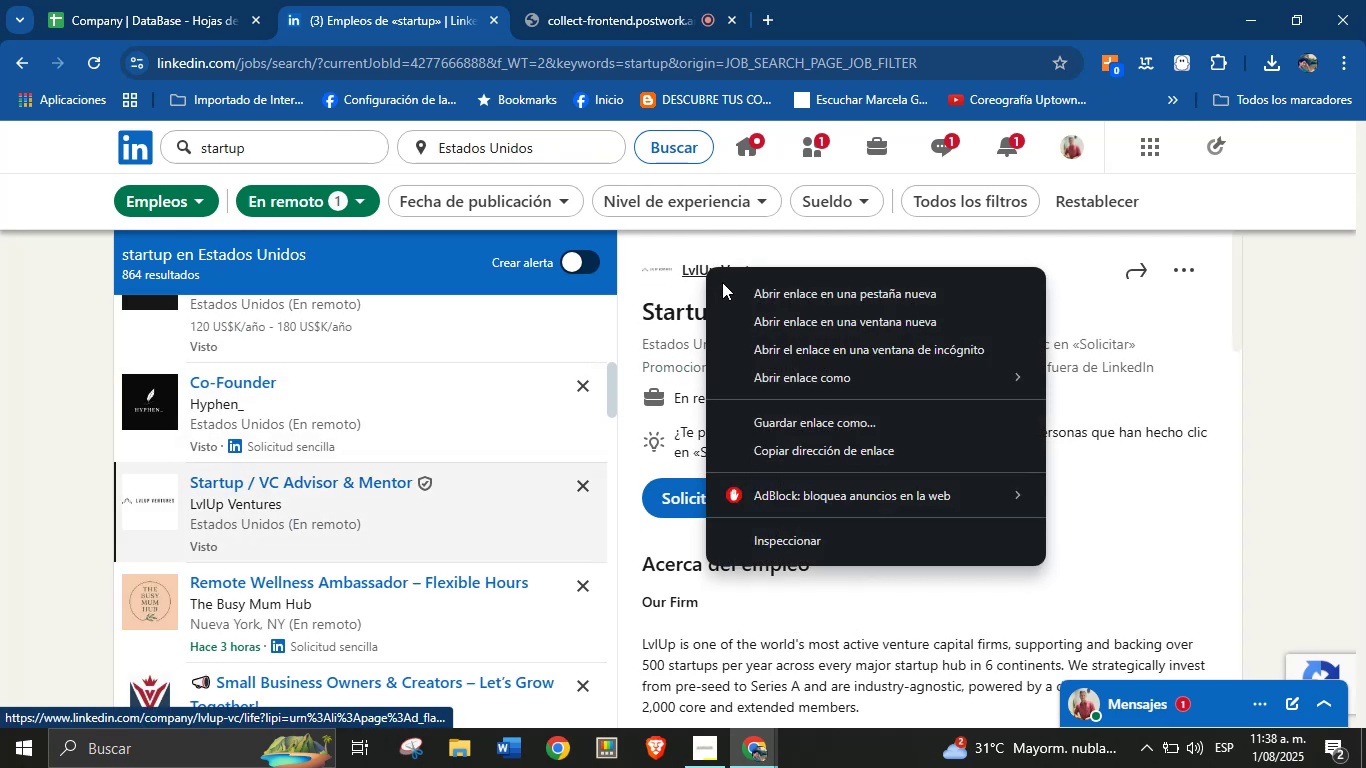 
left_click([726, 285])
 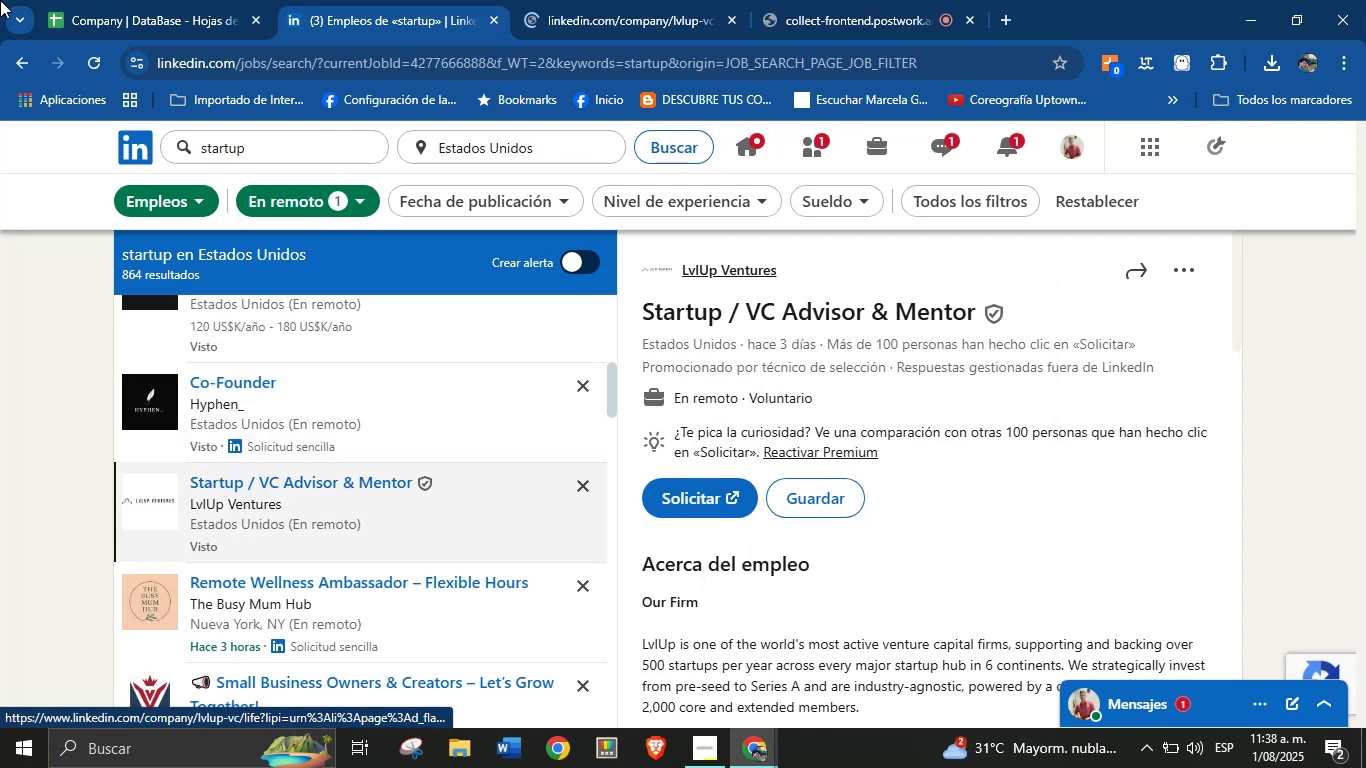 
left_click([158, 0])
 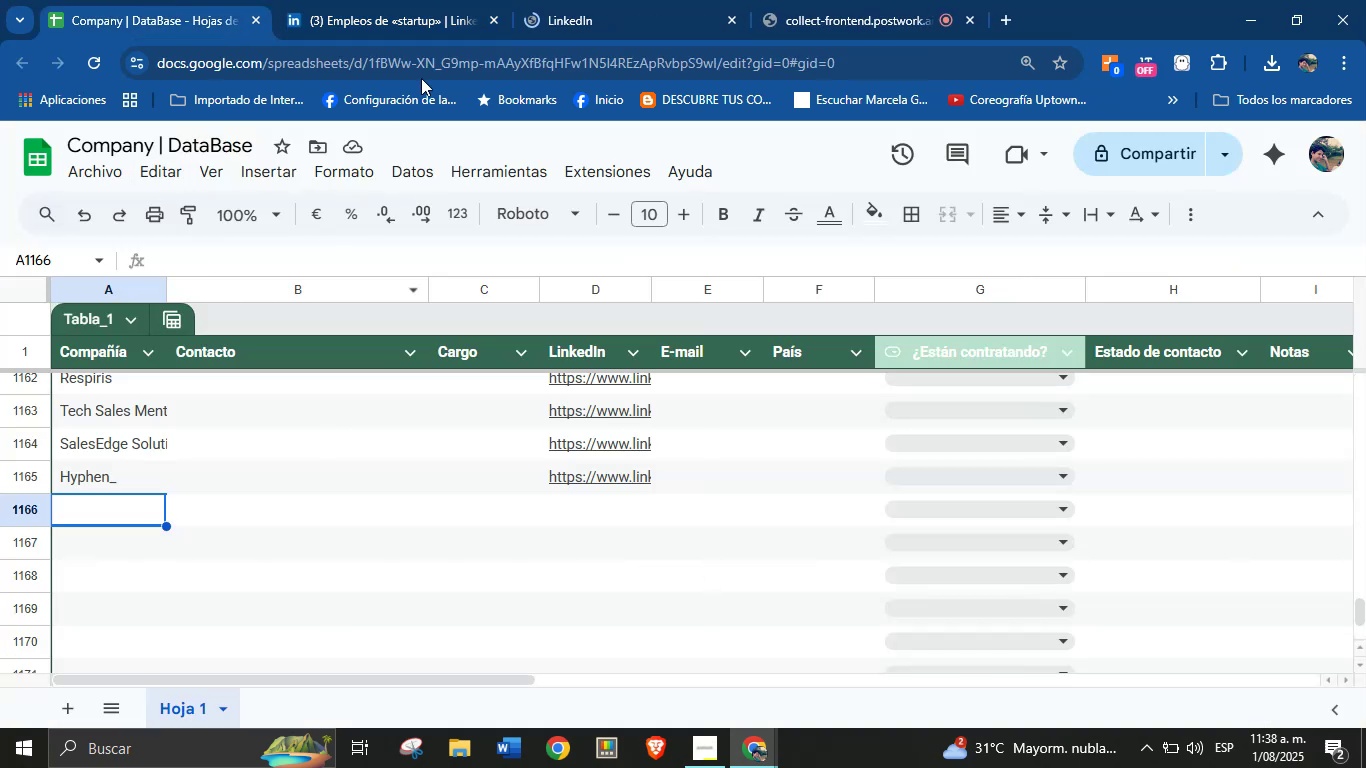 
left_click([571, 0])
 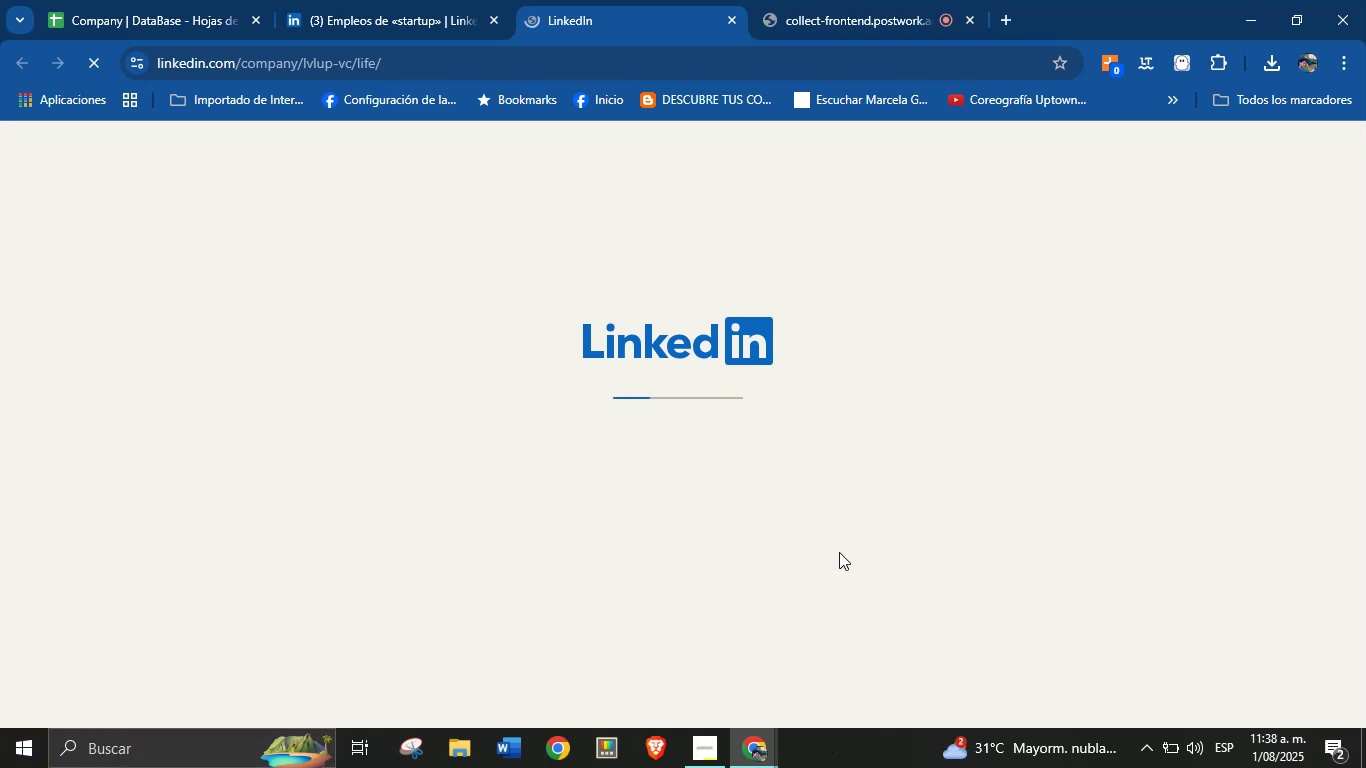 
wait(9.52)
 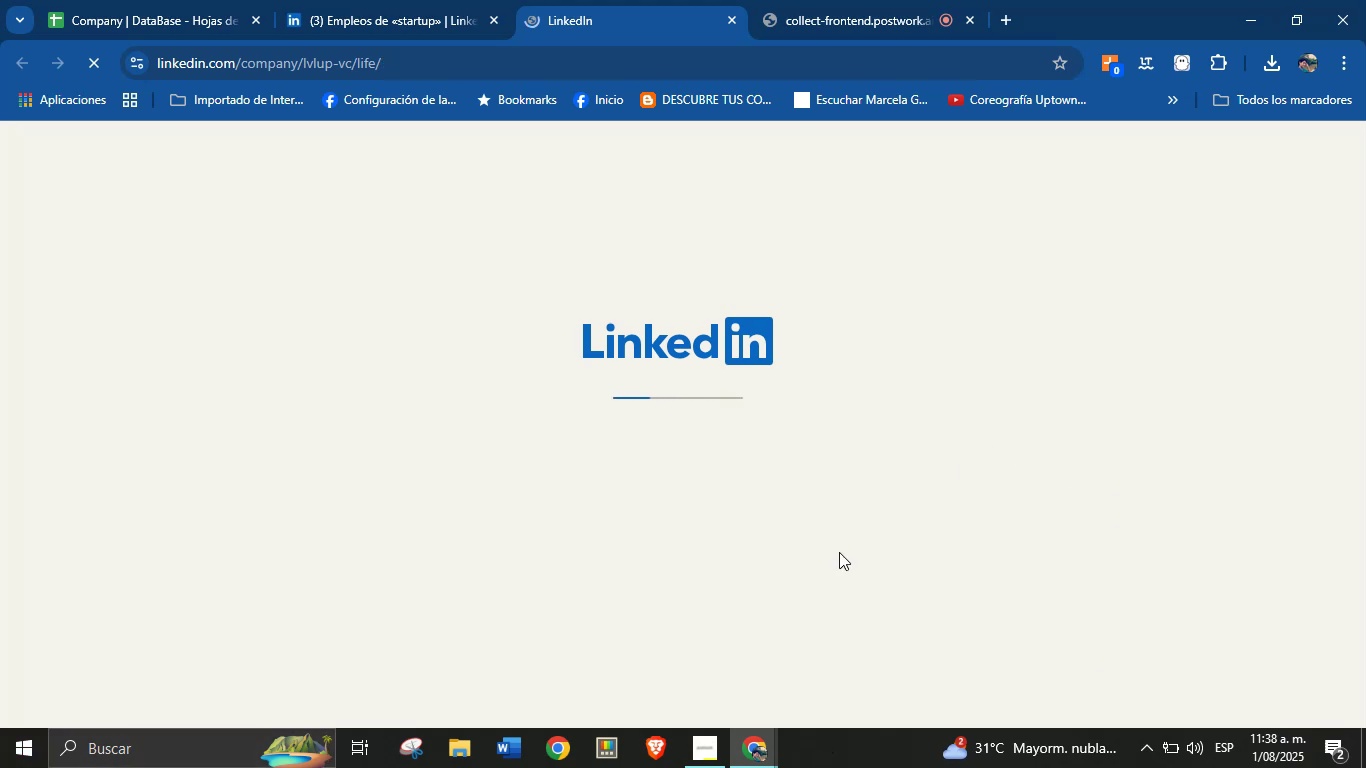 
left_click_drag(start_coordinate=[136, 421], to_coordinate=[303, 422])
 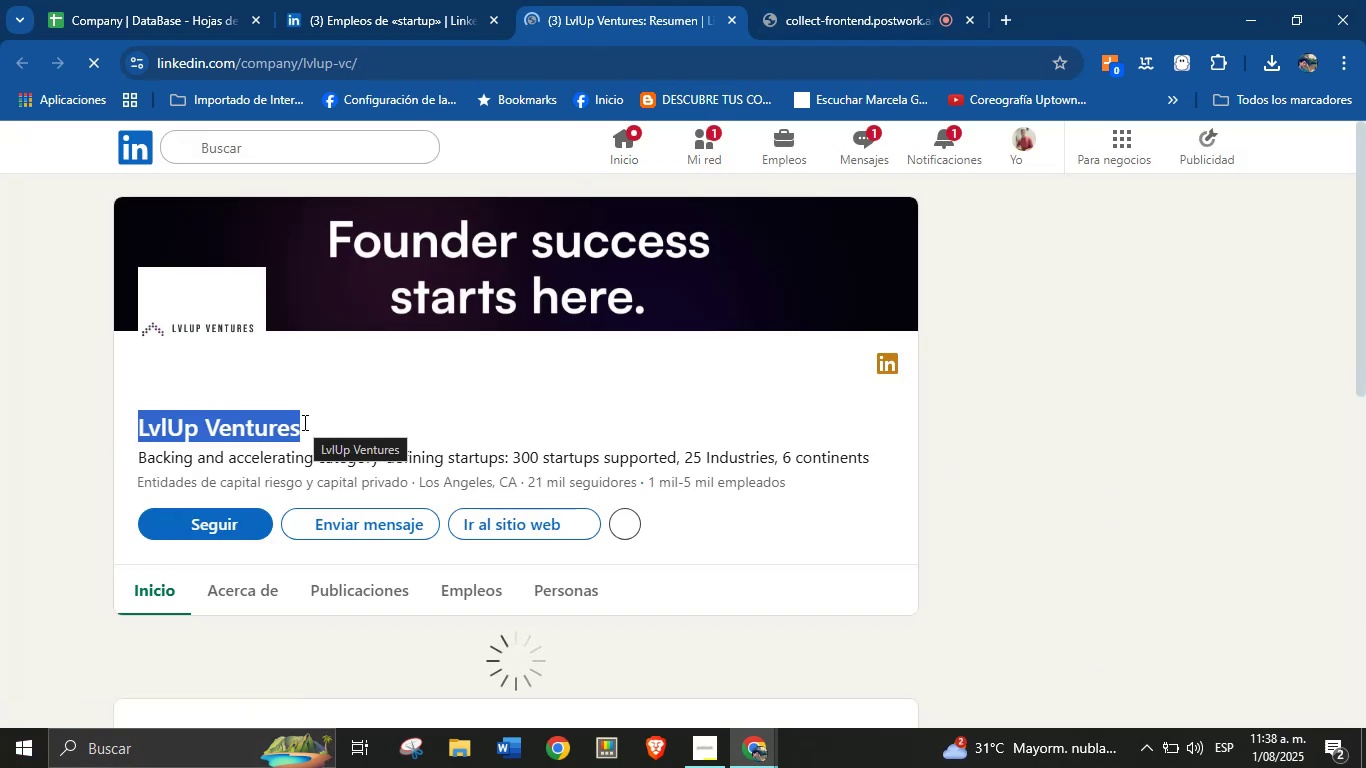 
hold_key(key=ControlLeft, duration=0.76)
 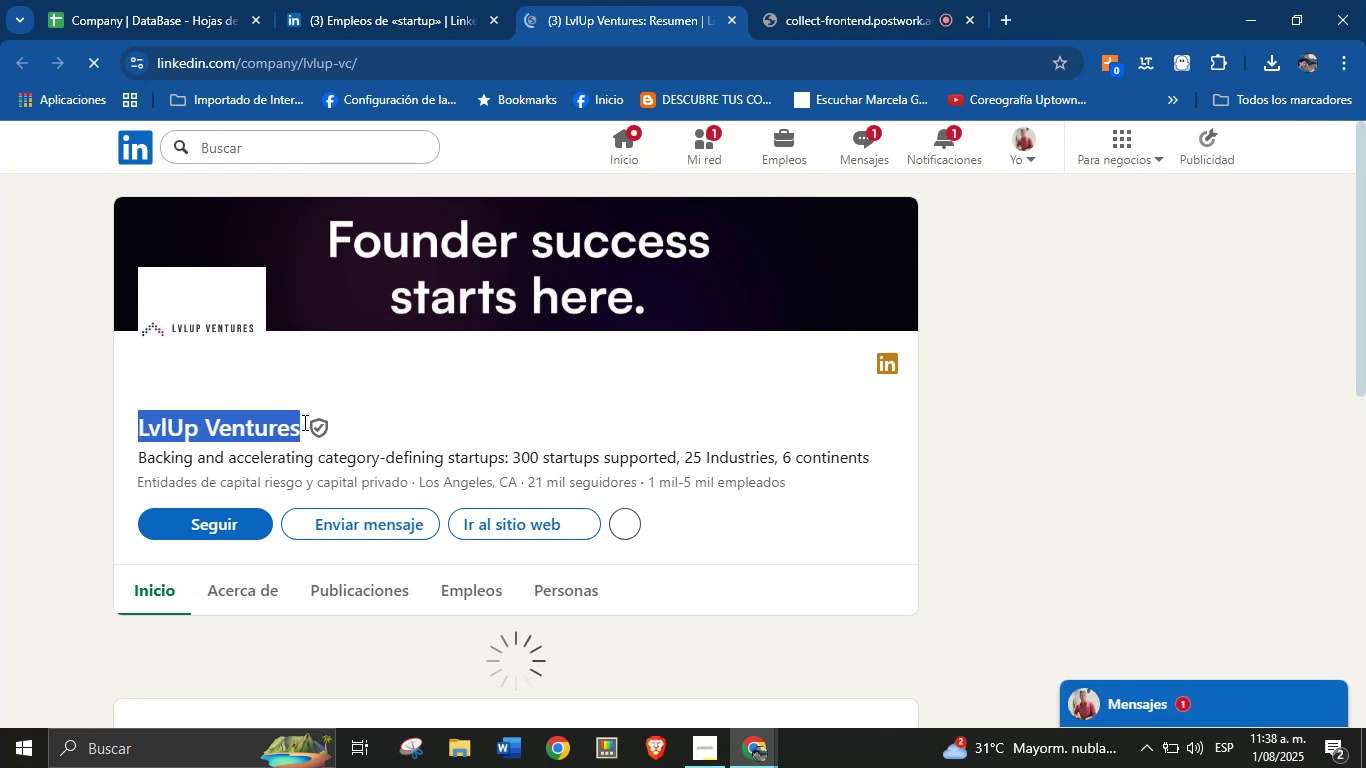 
hold_key(key=C, duration=0.3)
 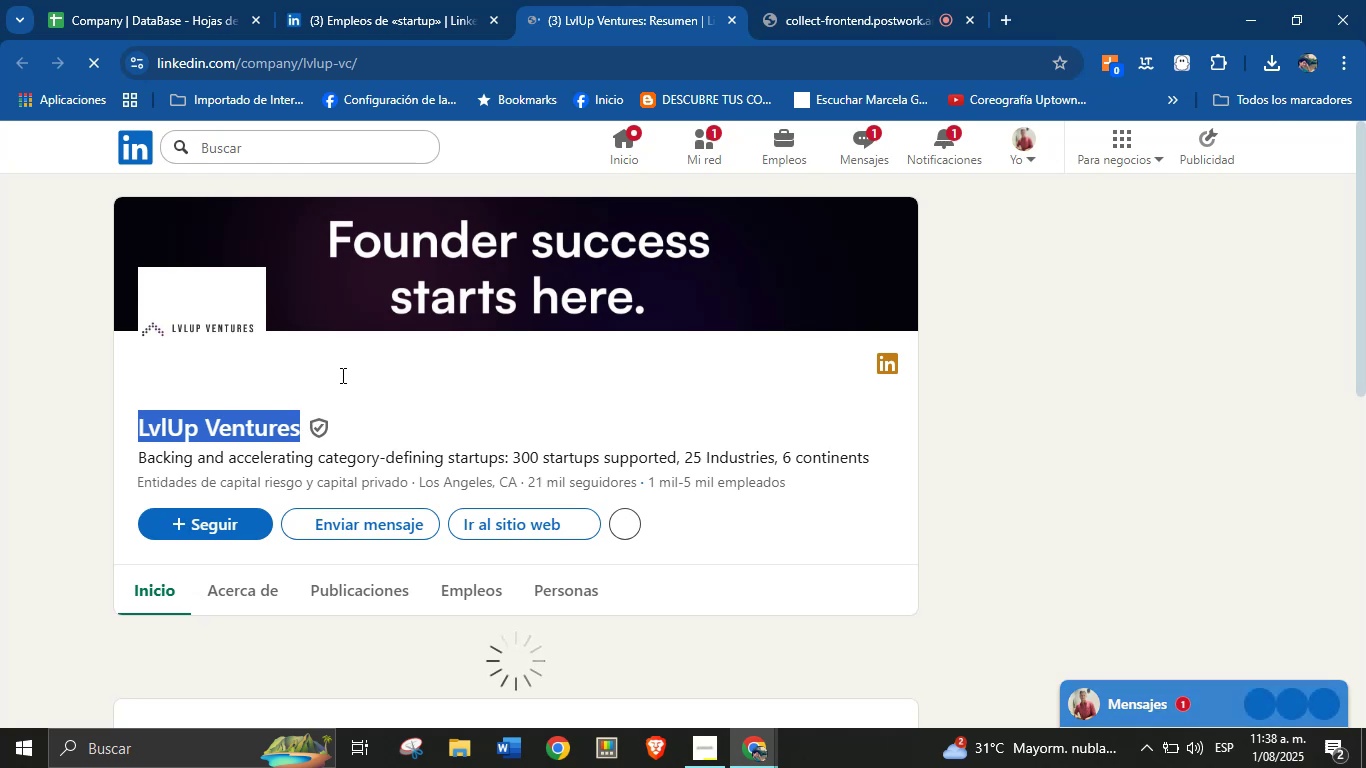 
left_click([223, 0])
 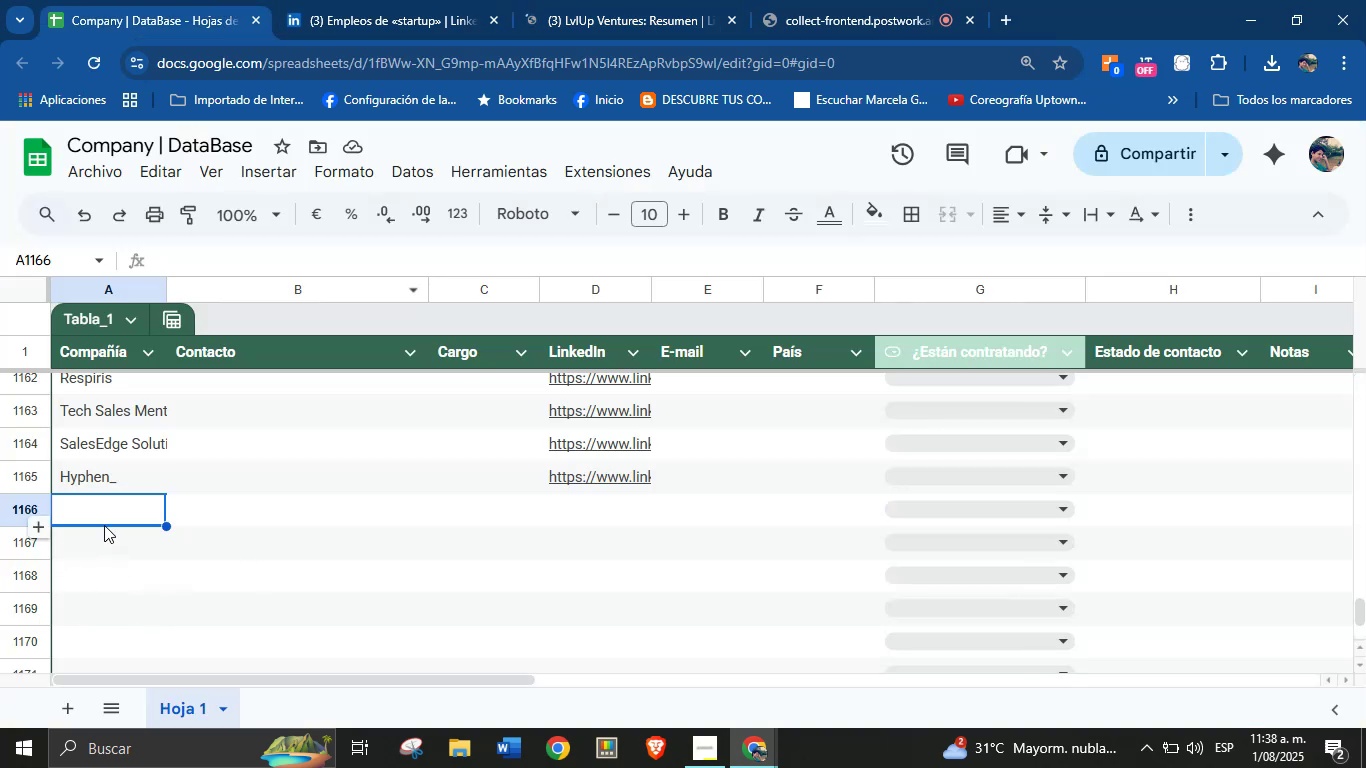 
left_click([104, 513])
 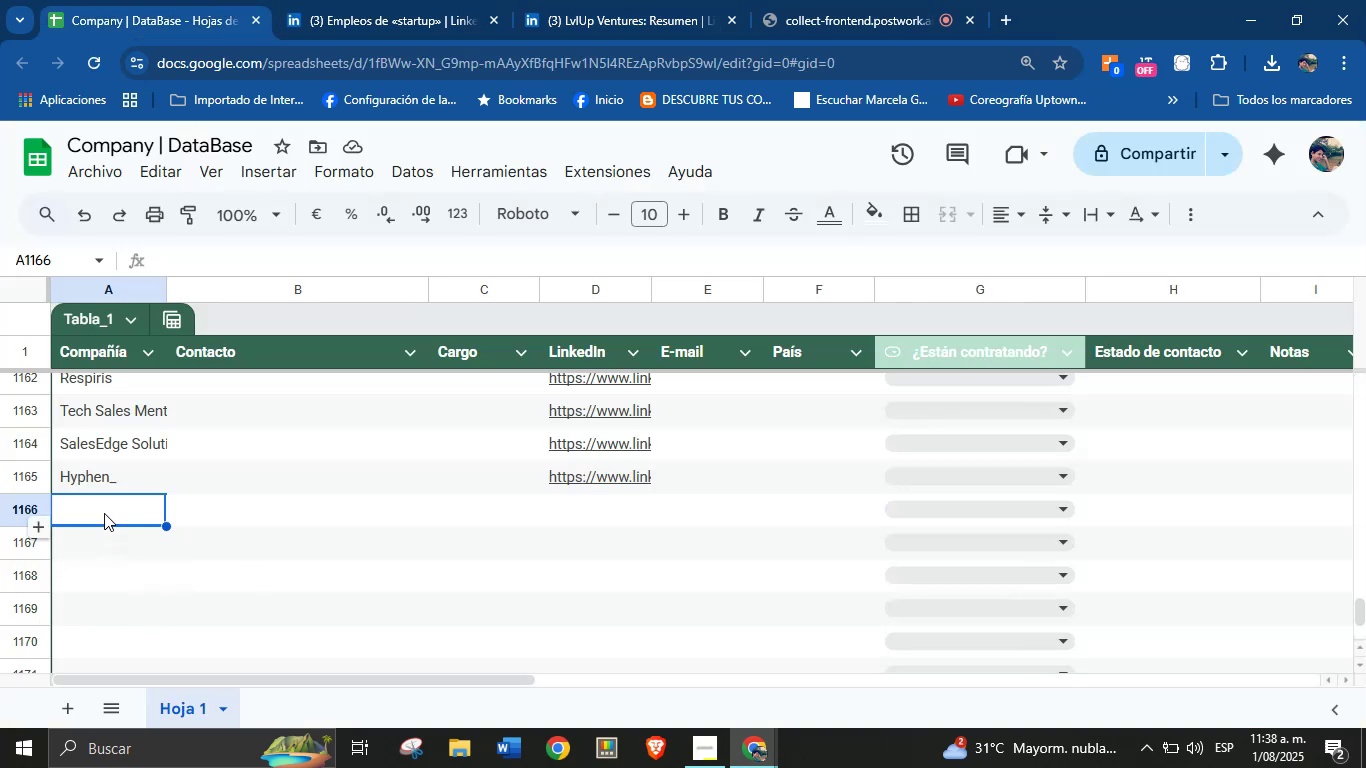 
key(Control+V)
 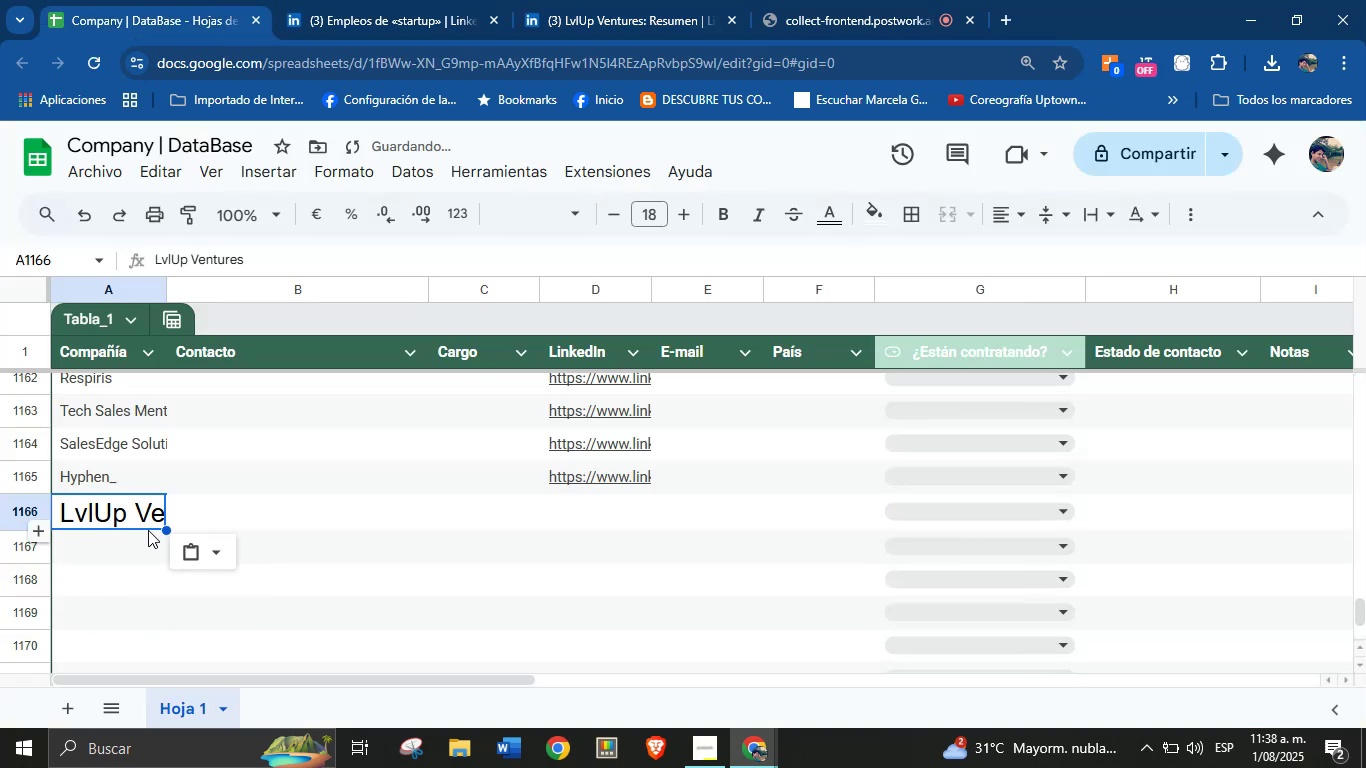 
left_click([217, 551])
 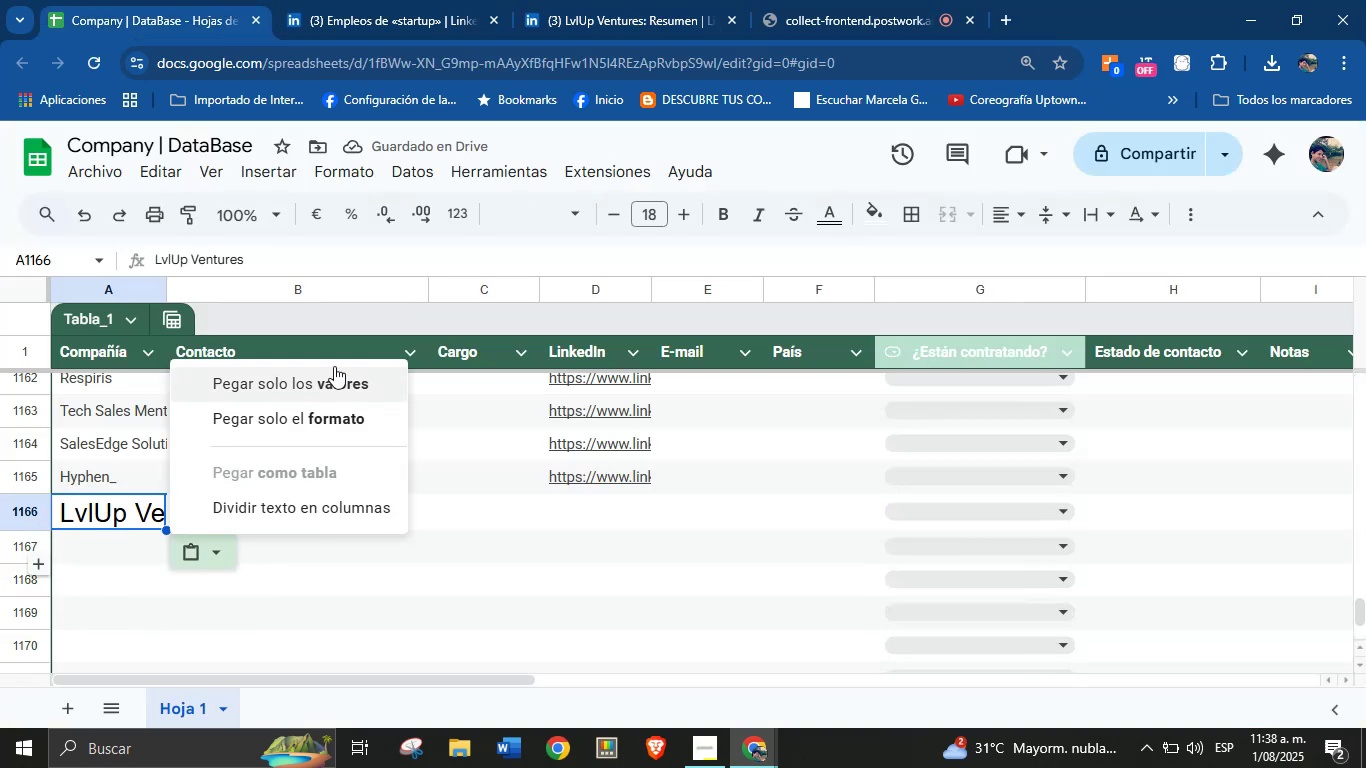 
left_click([334, 366])
 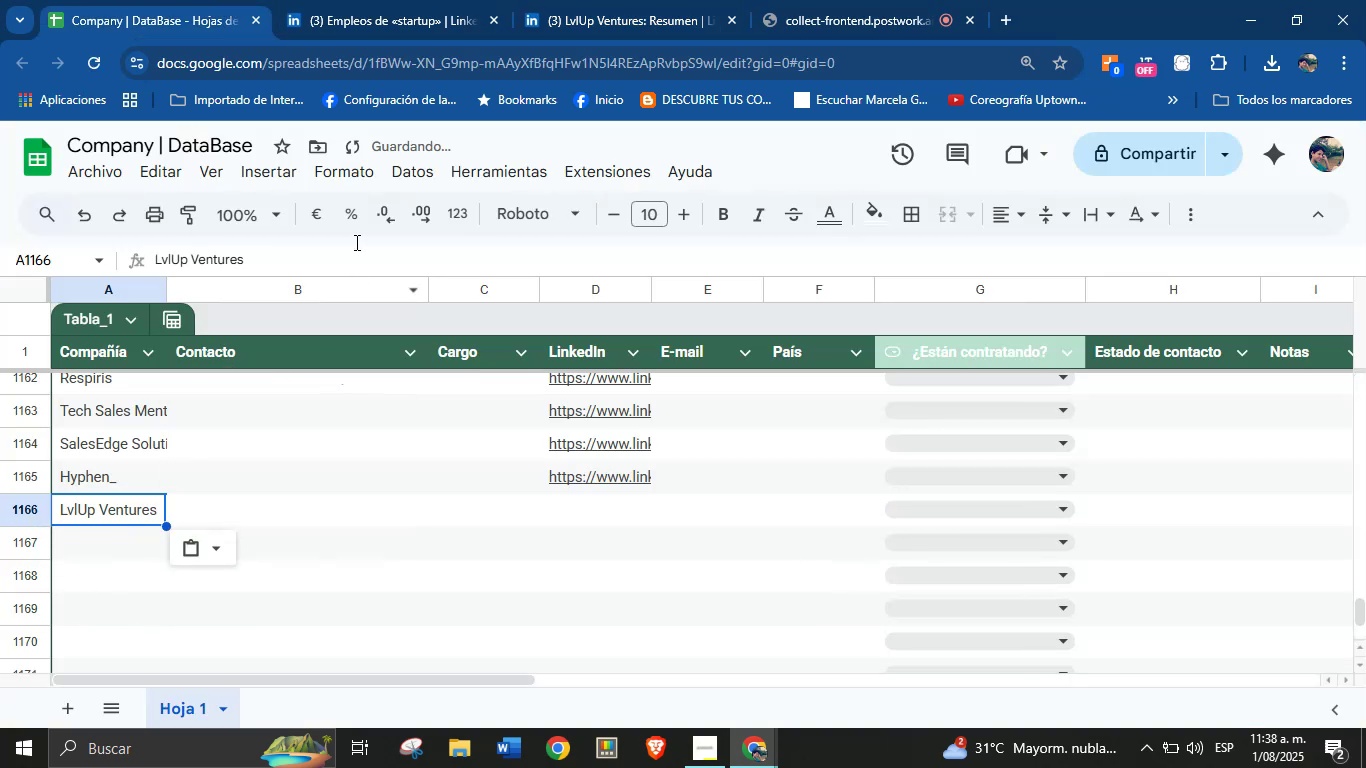 
left_click([369, 0])
 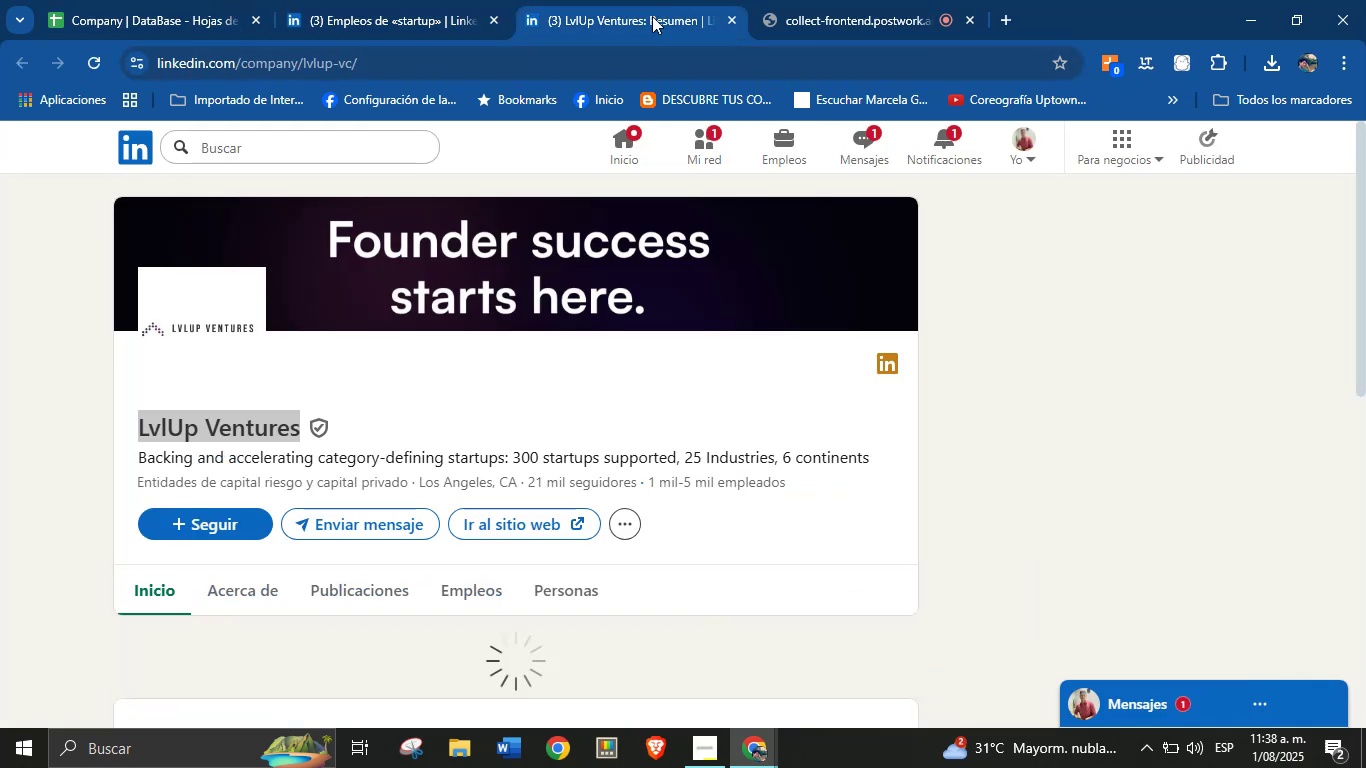 
double_click([532, 68])
 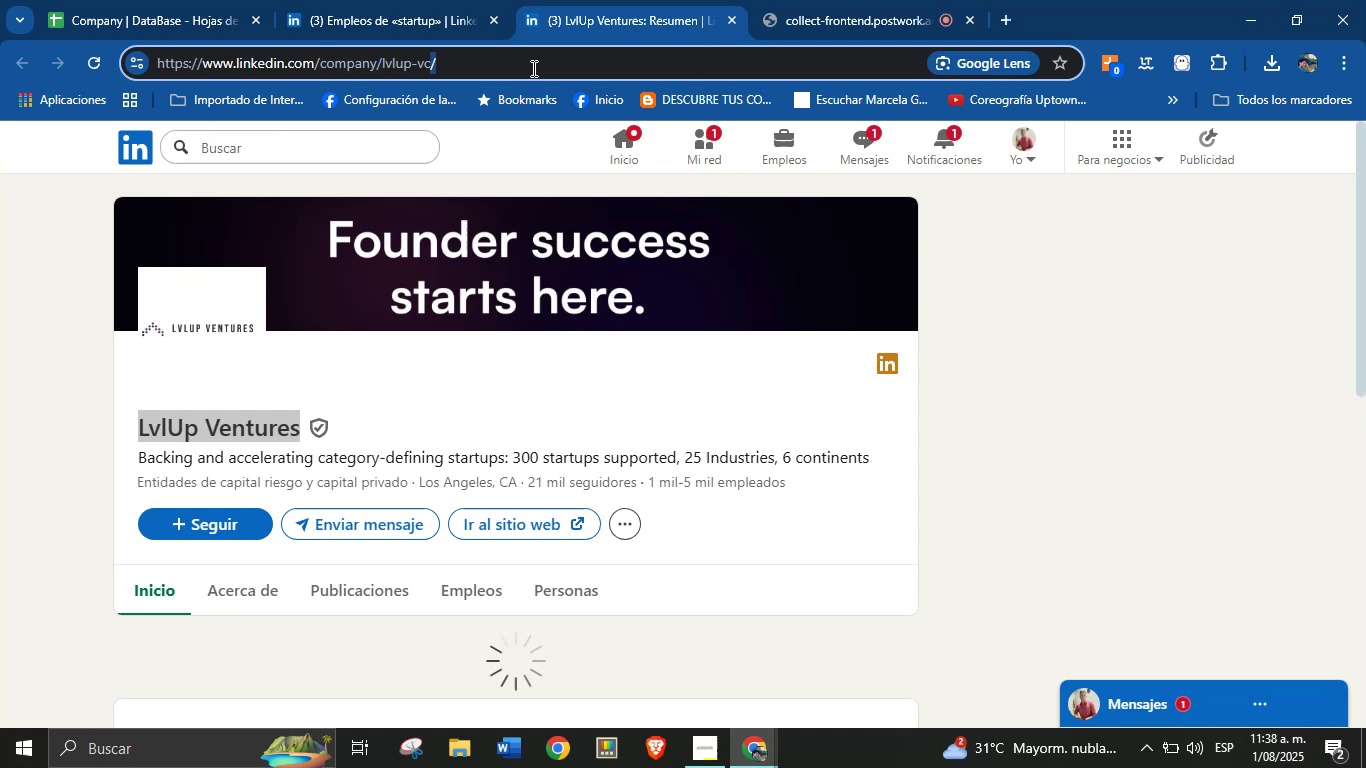 
triple_click([532, 68])
 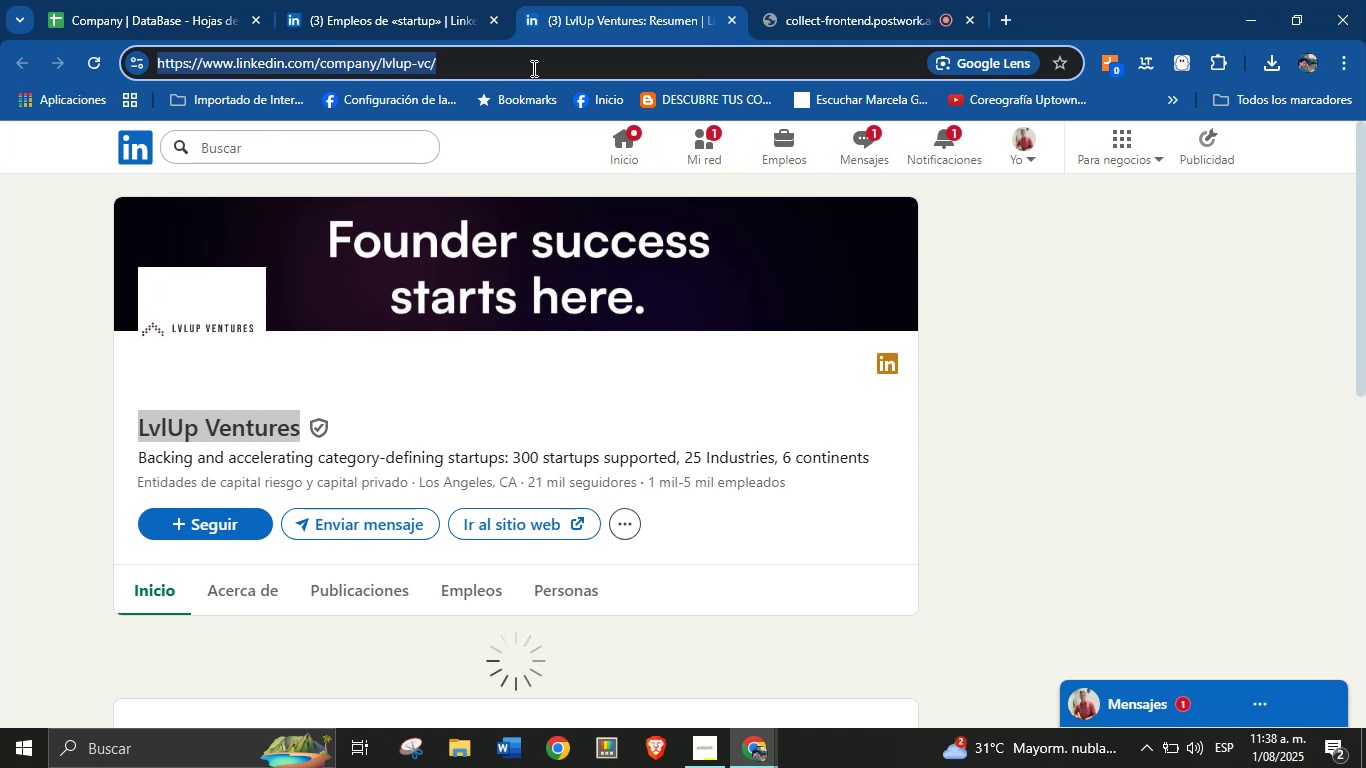 
key(Control+C)
 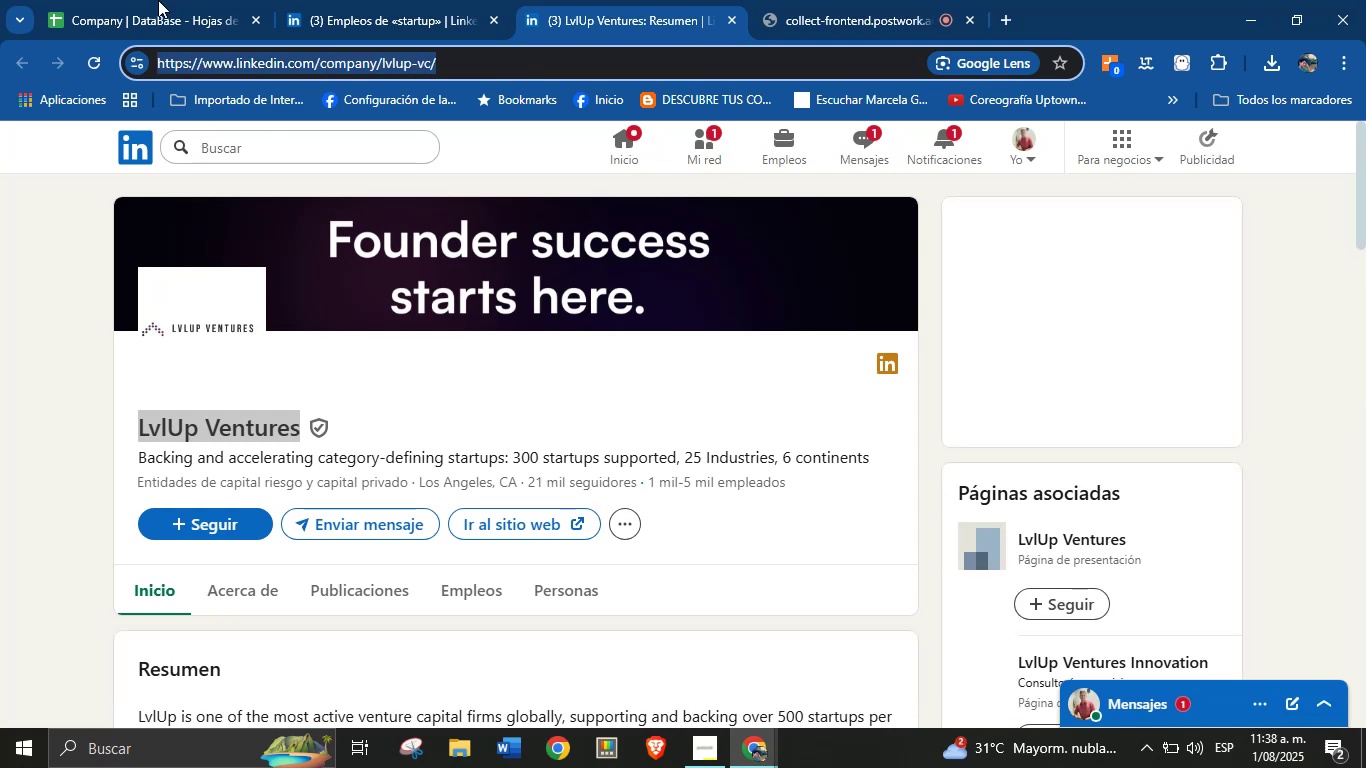 
left_click([116, 0])
 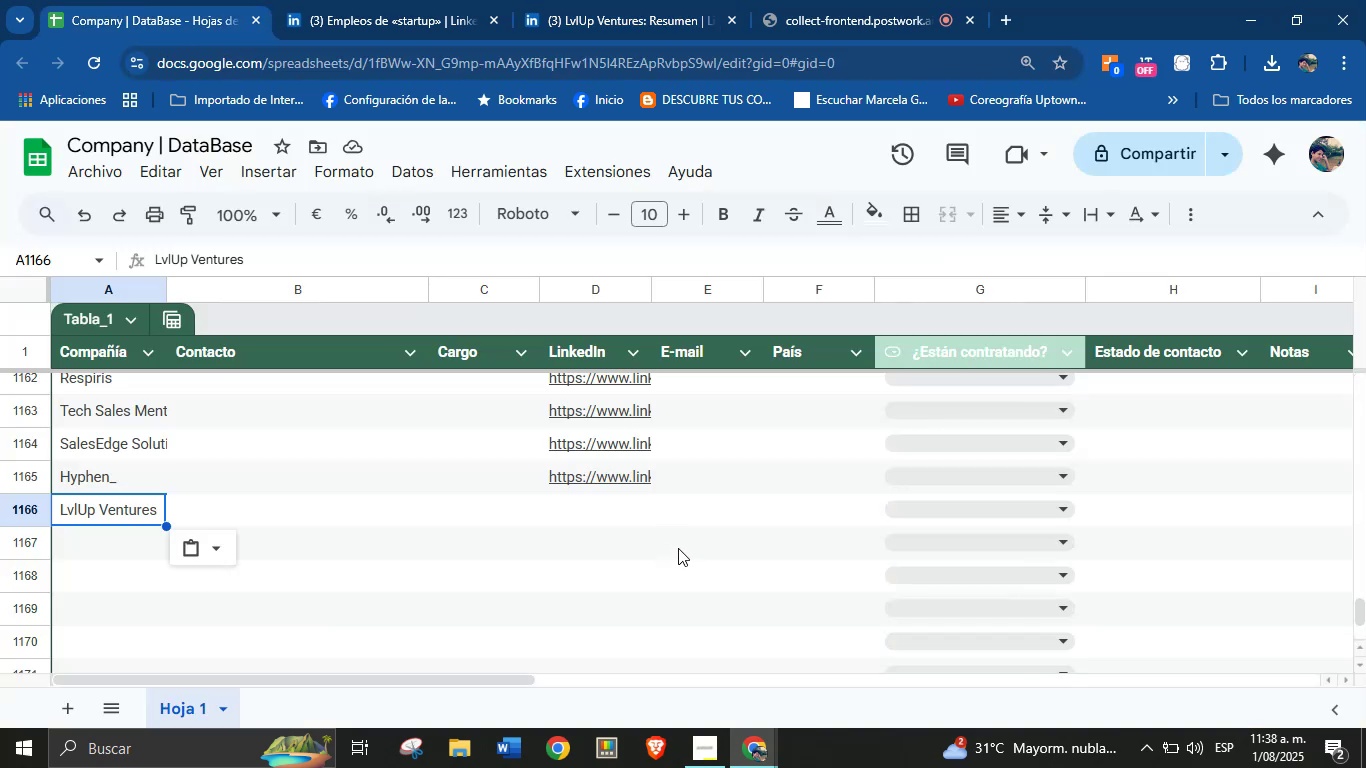 
left_click([583, 517])
 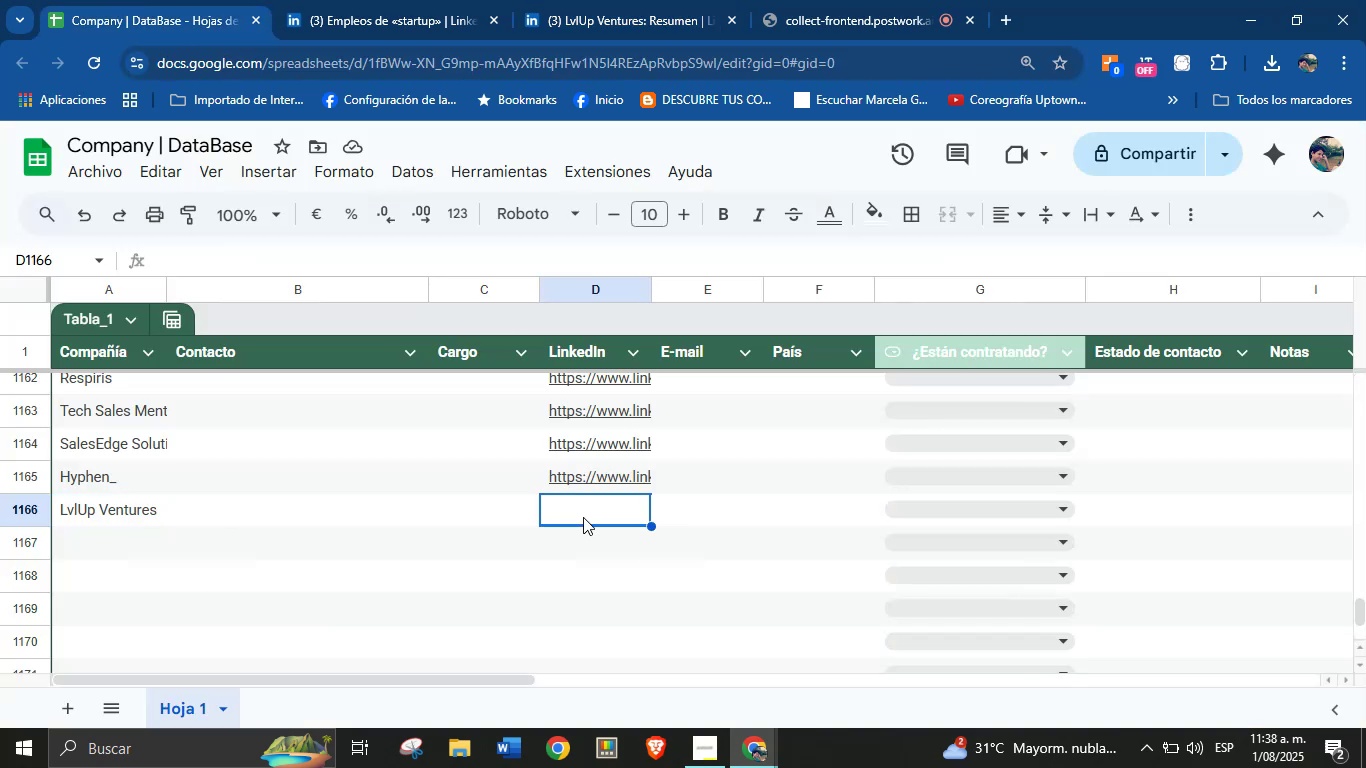 
key(Control+V)
 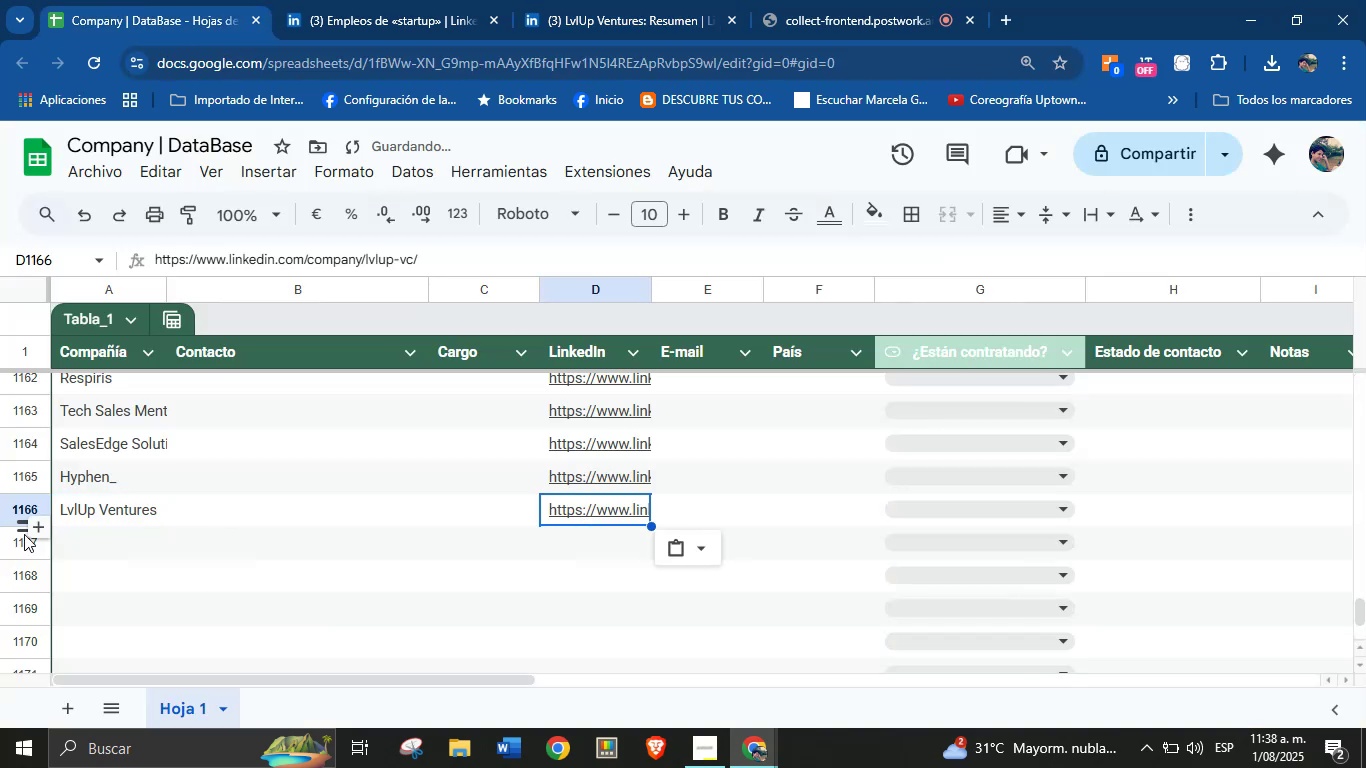 
left_click([136, 549])
 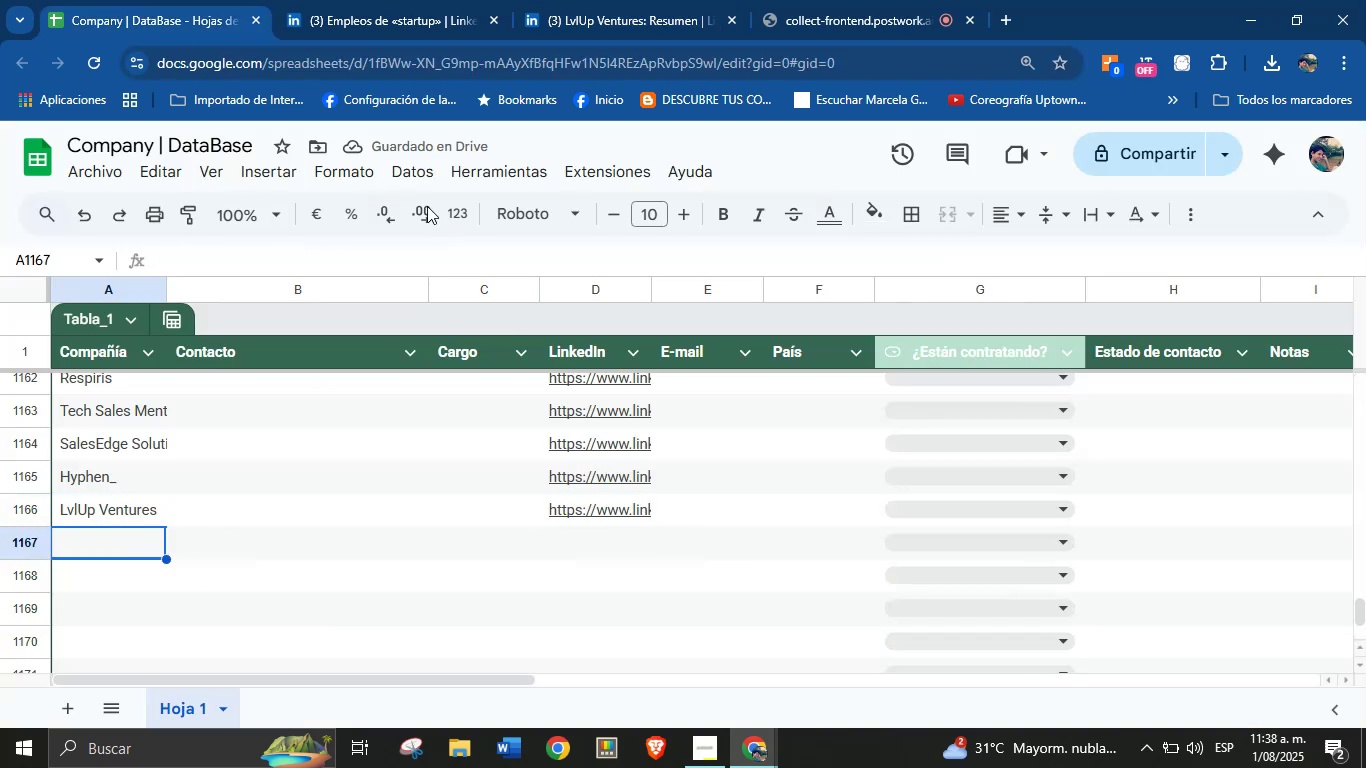 
left_click([655, 0])
 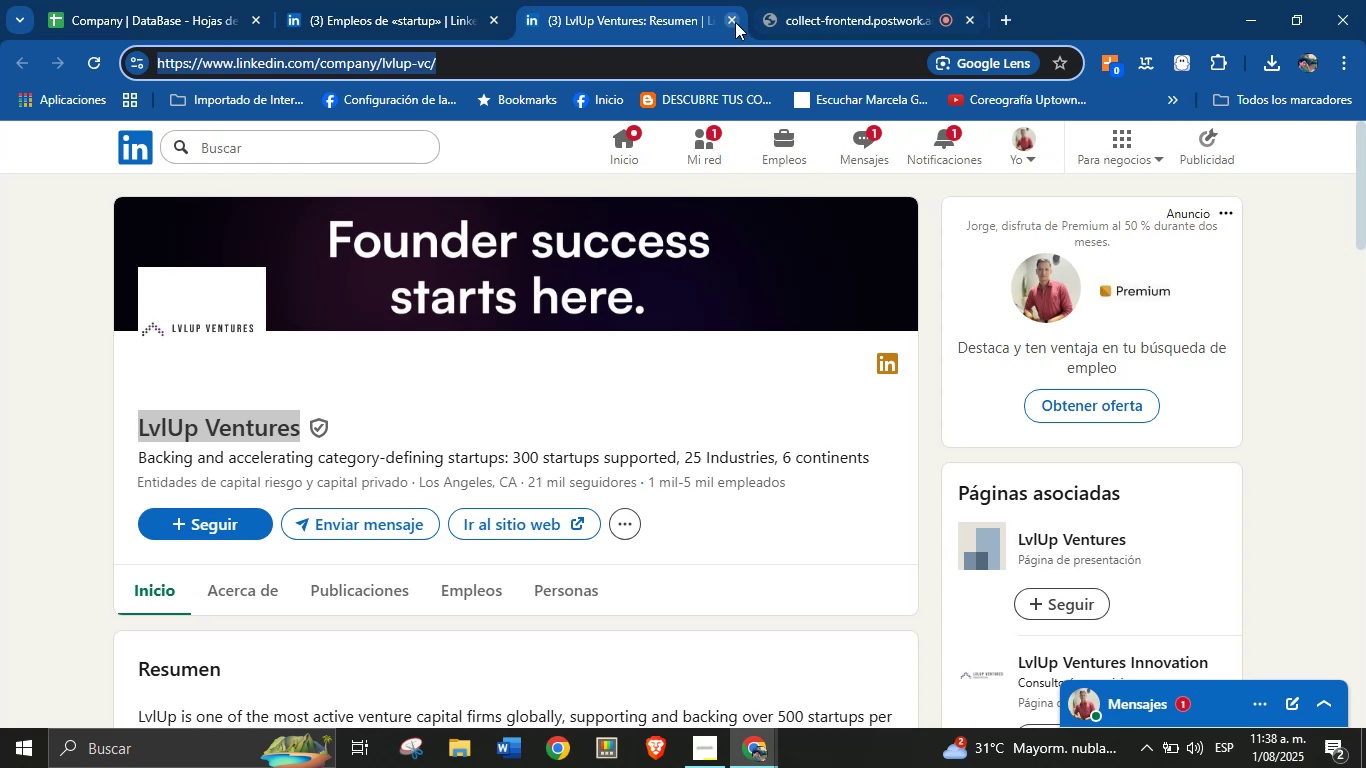 
left_click([423, 0])
 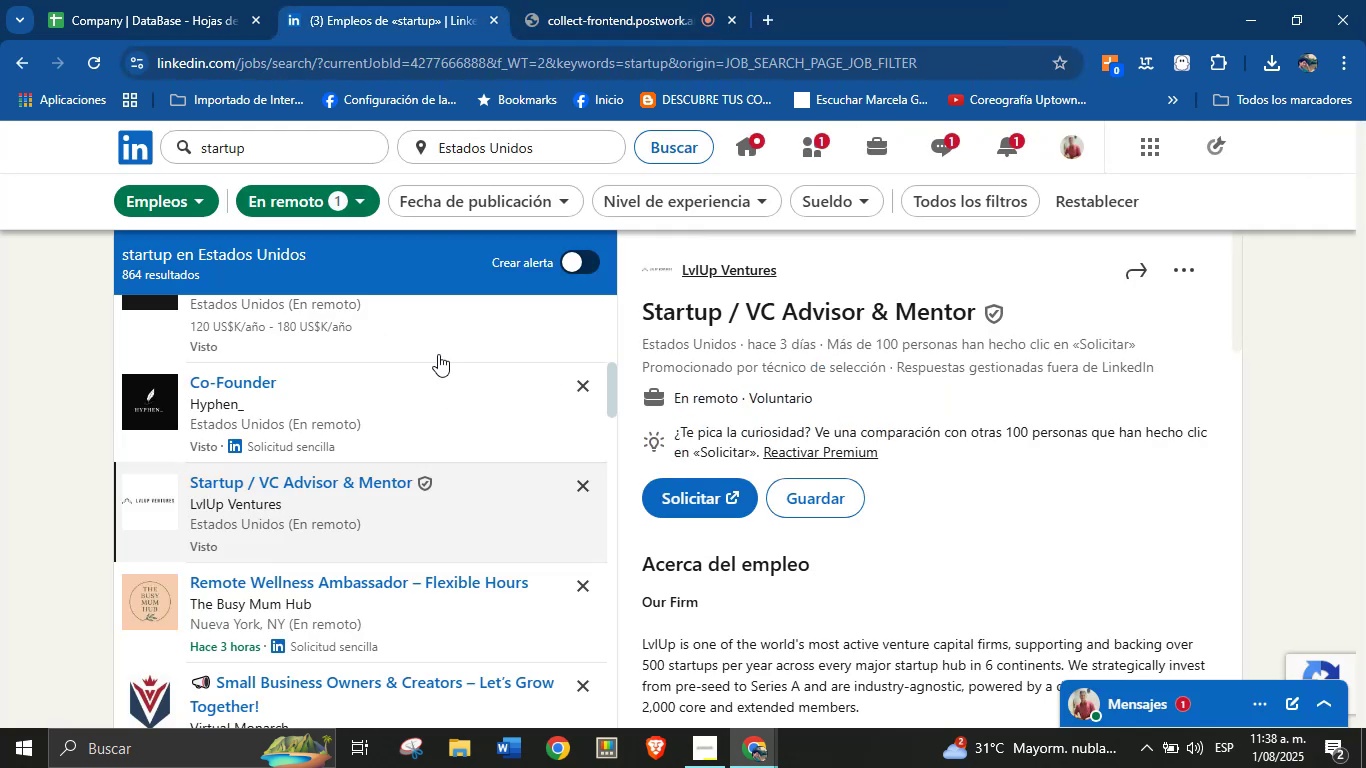 
scroll: coordinate [394, 497], scroll_direction: down, amount: 1.0
 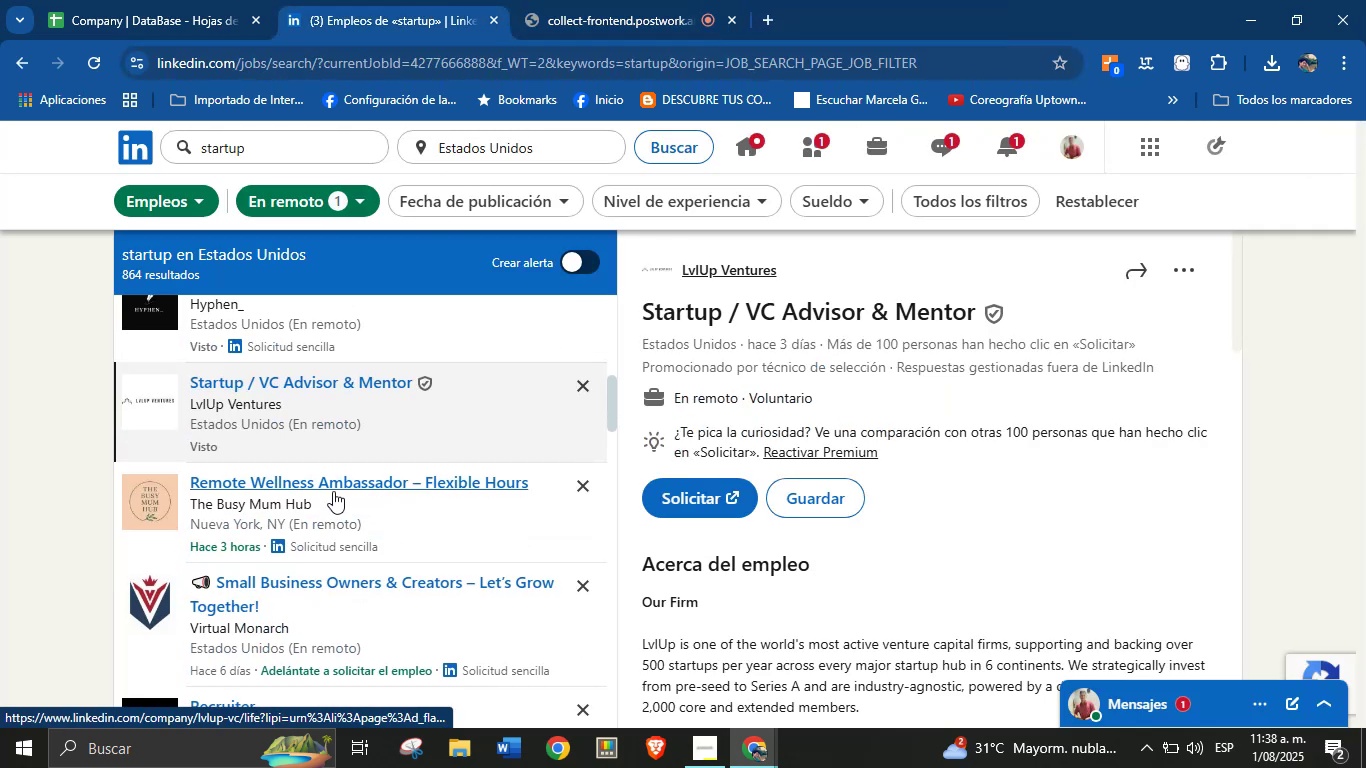 
left_click([296, 490])
 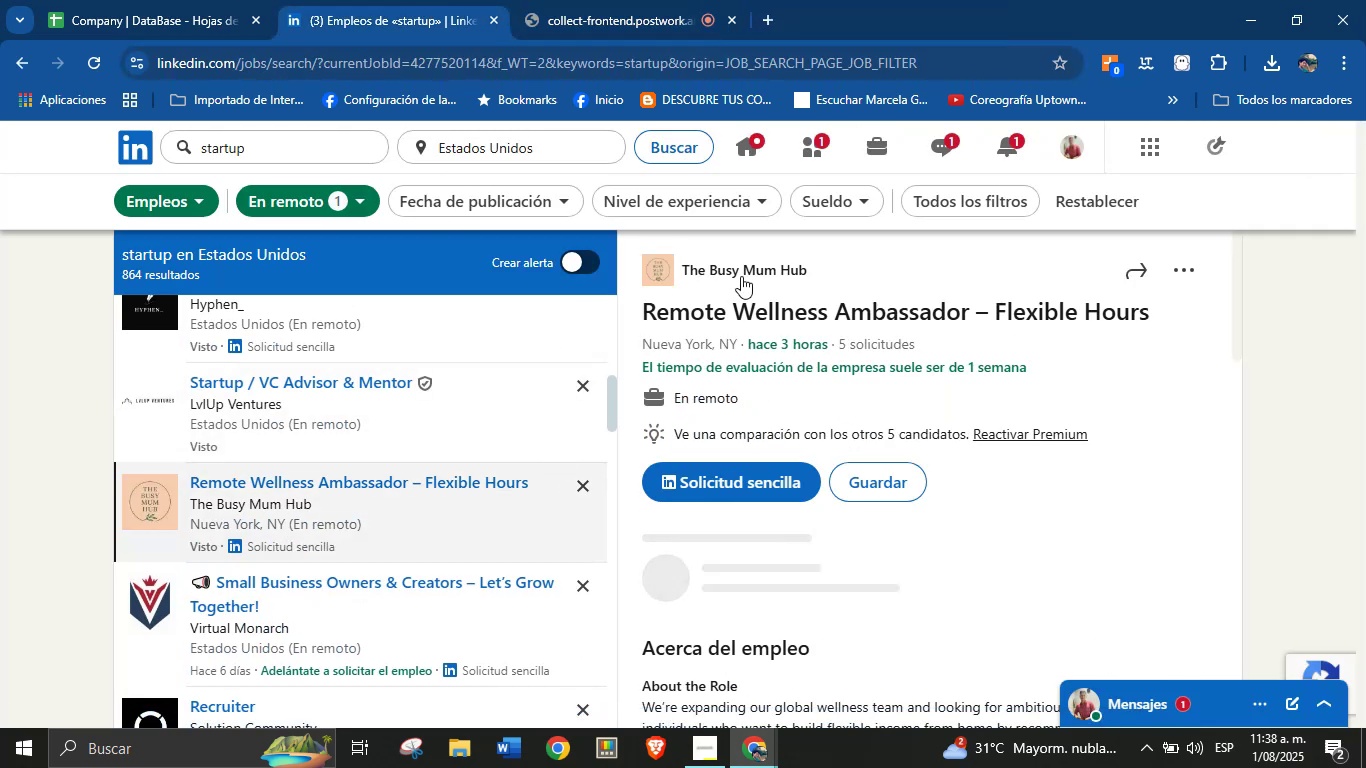 
right_click([744, 270])
 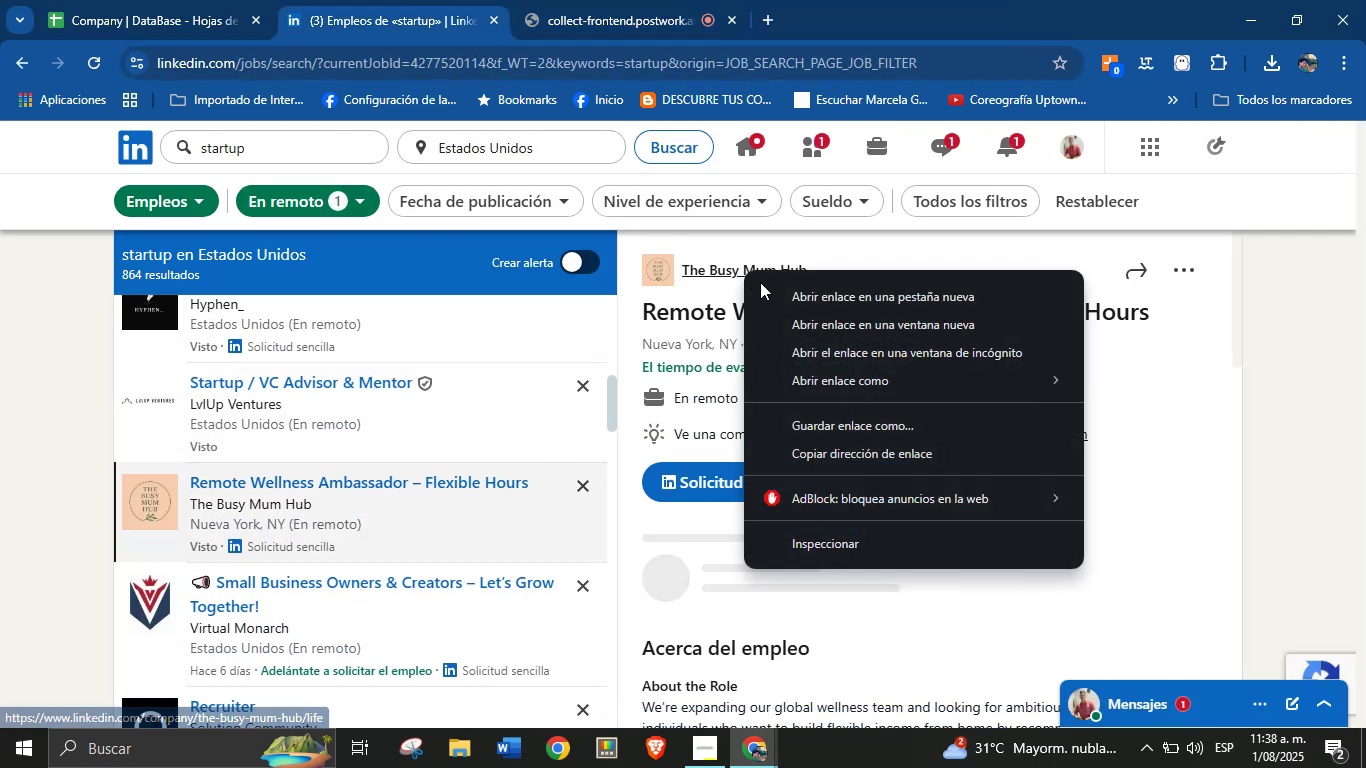 
left_click([785, 297])
 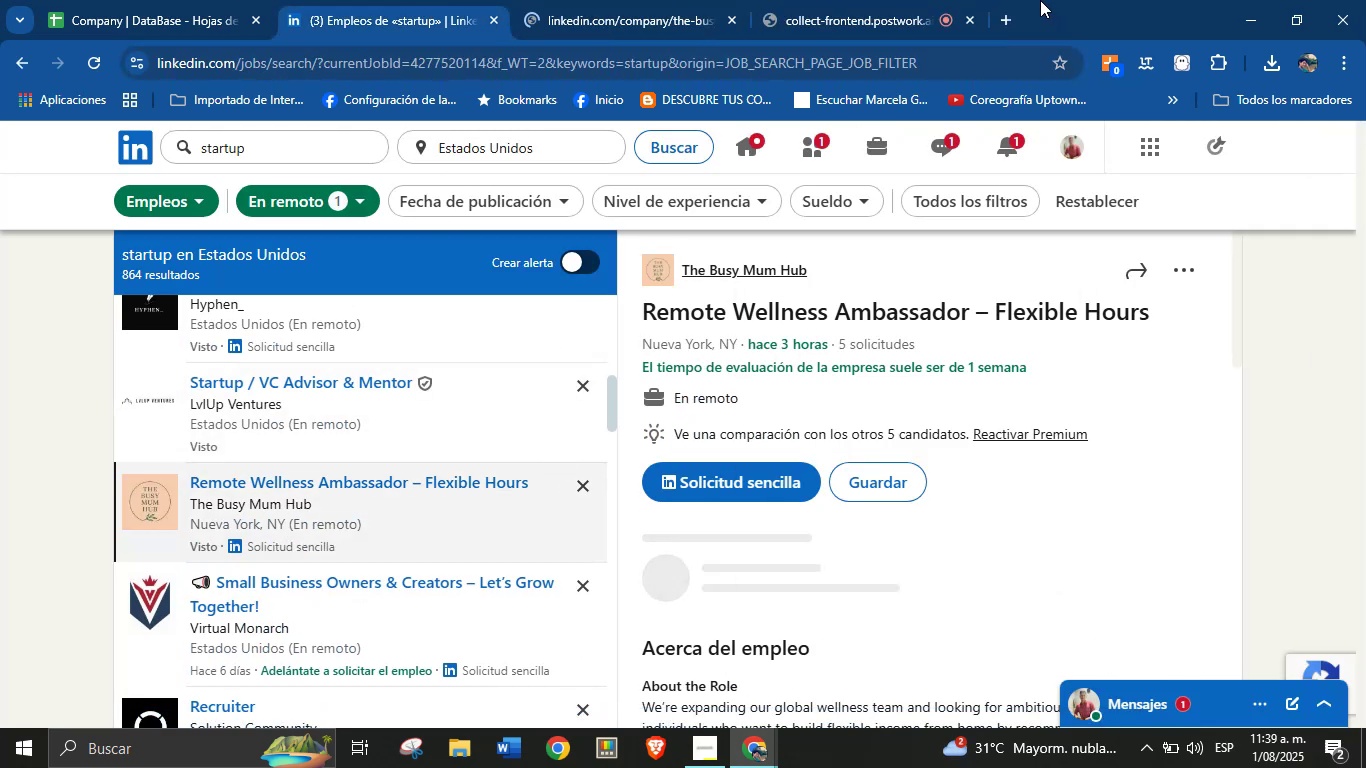 
left_click([545, 0])
 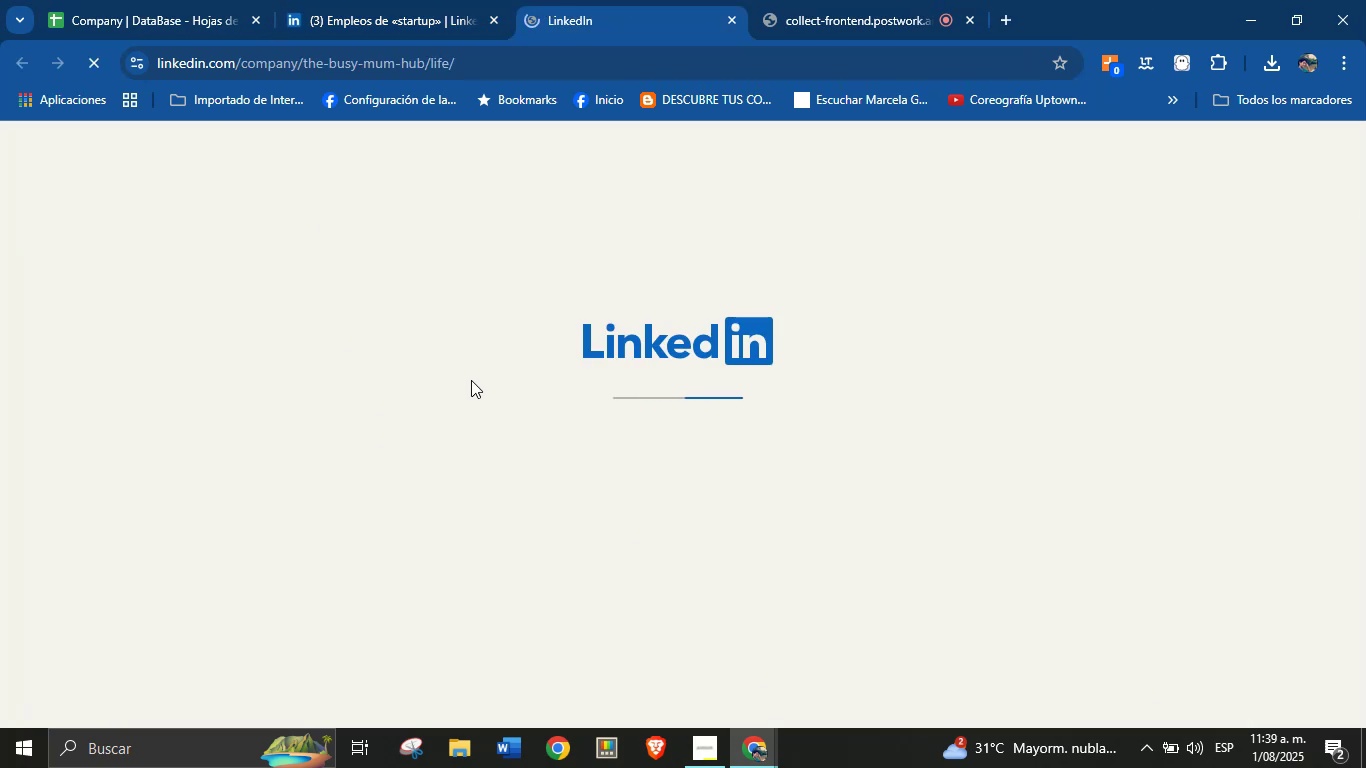 
wait(10.98)
 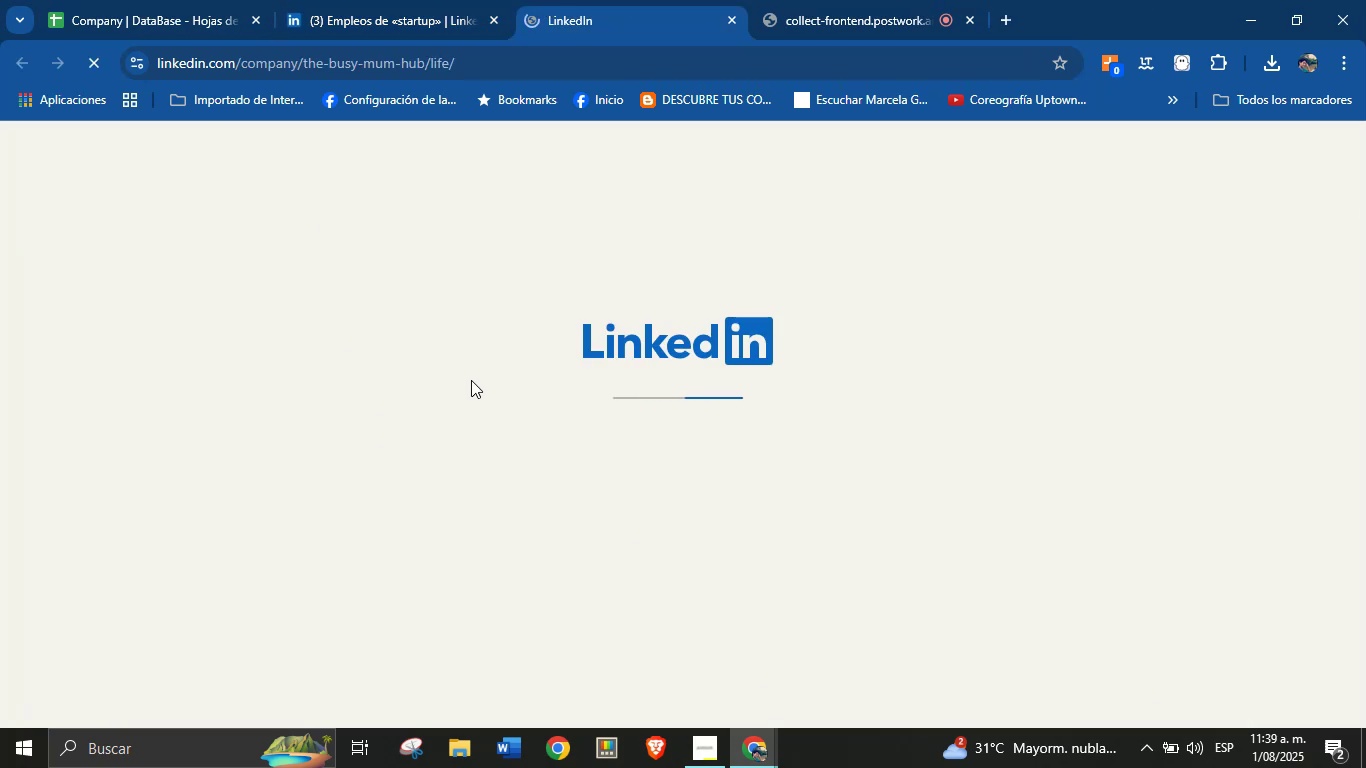 
left_click_drag(start_coordinate=[146, 430], to_coordinate=[370, 437])
 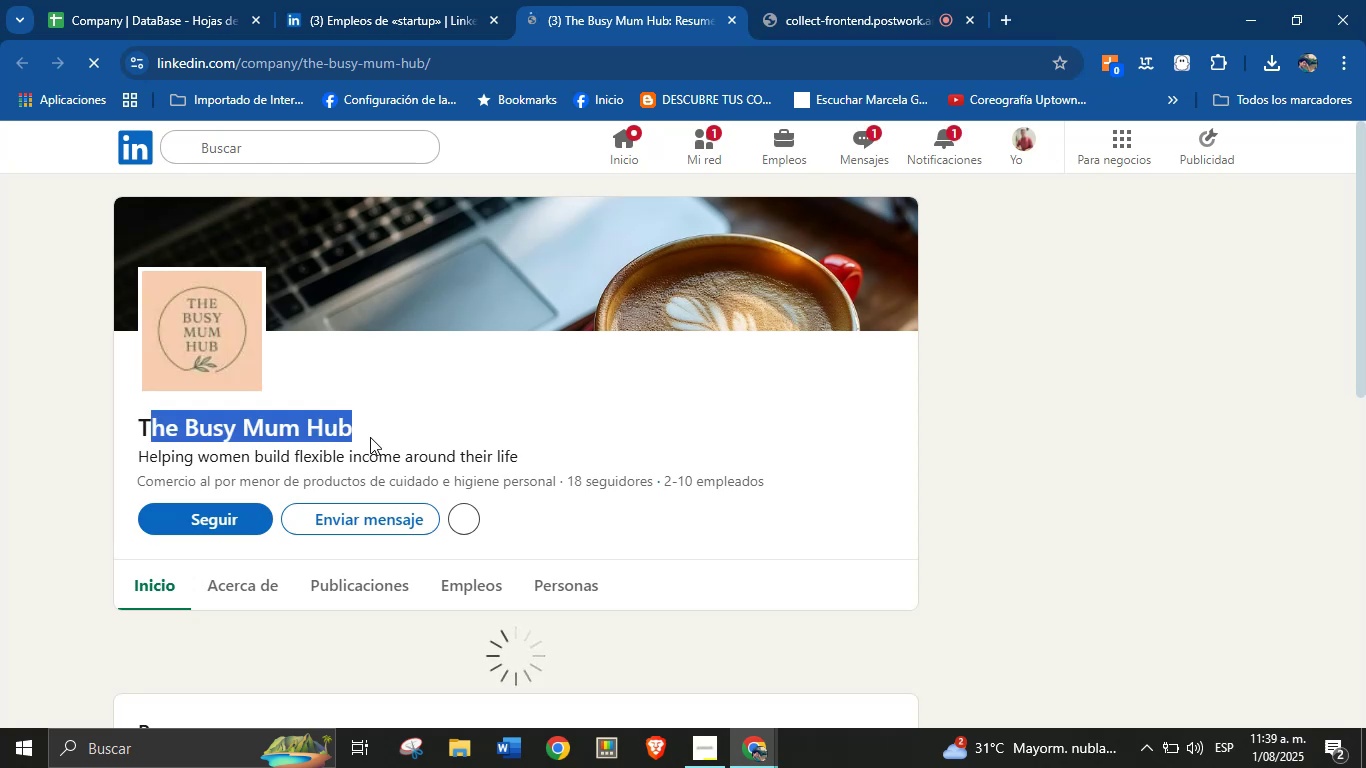 
left_click([370, 430])
 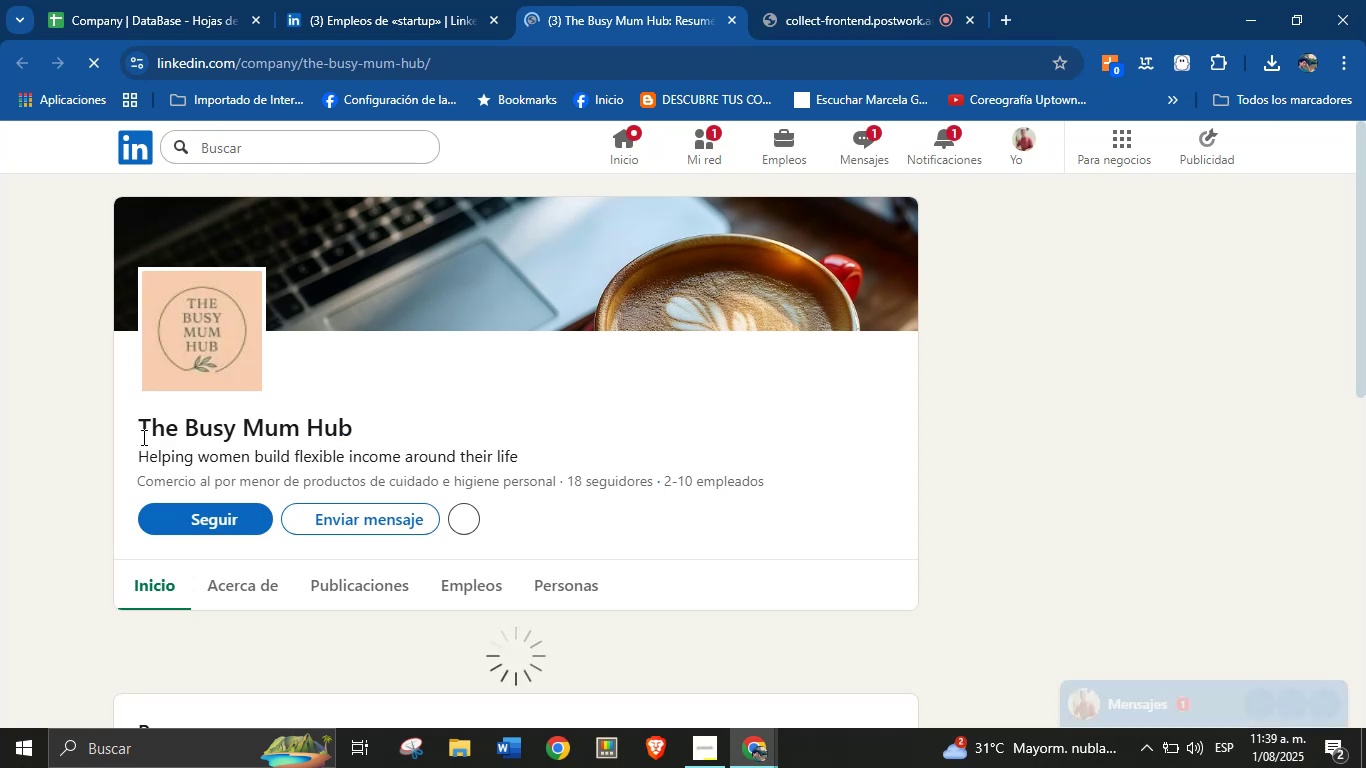 
left_click_drag(start_coordinate=[138, 431], to_coordinate=[352, 427])
 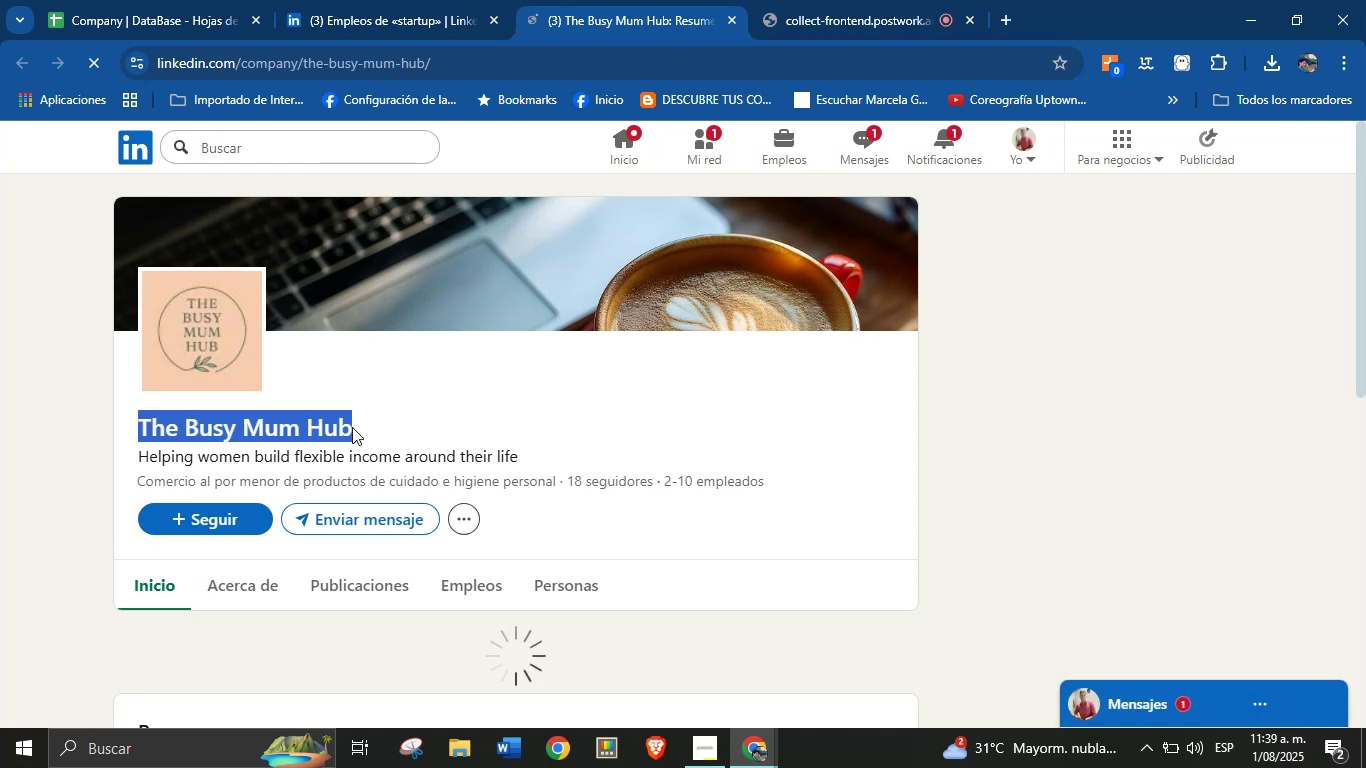 
key(Control+C)
 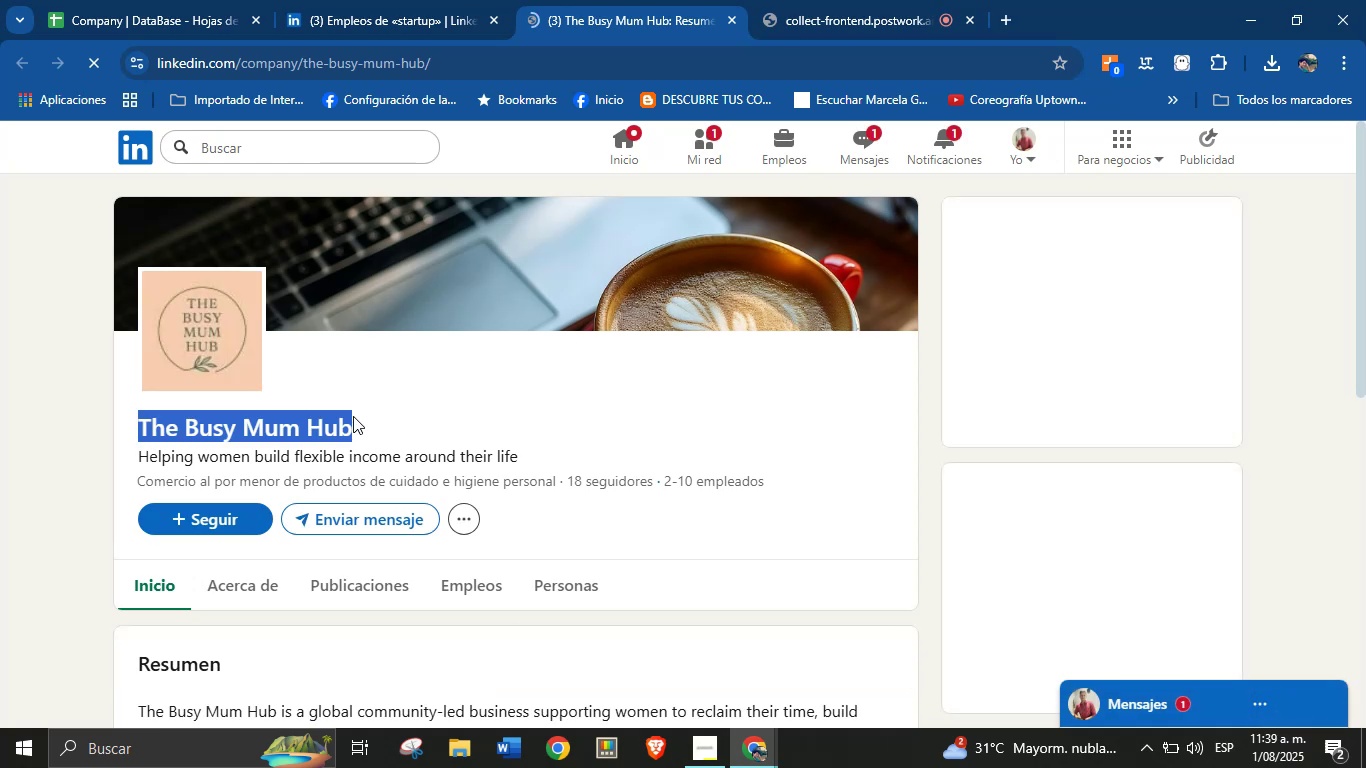 
left_click([393, 0])
 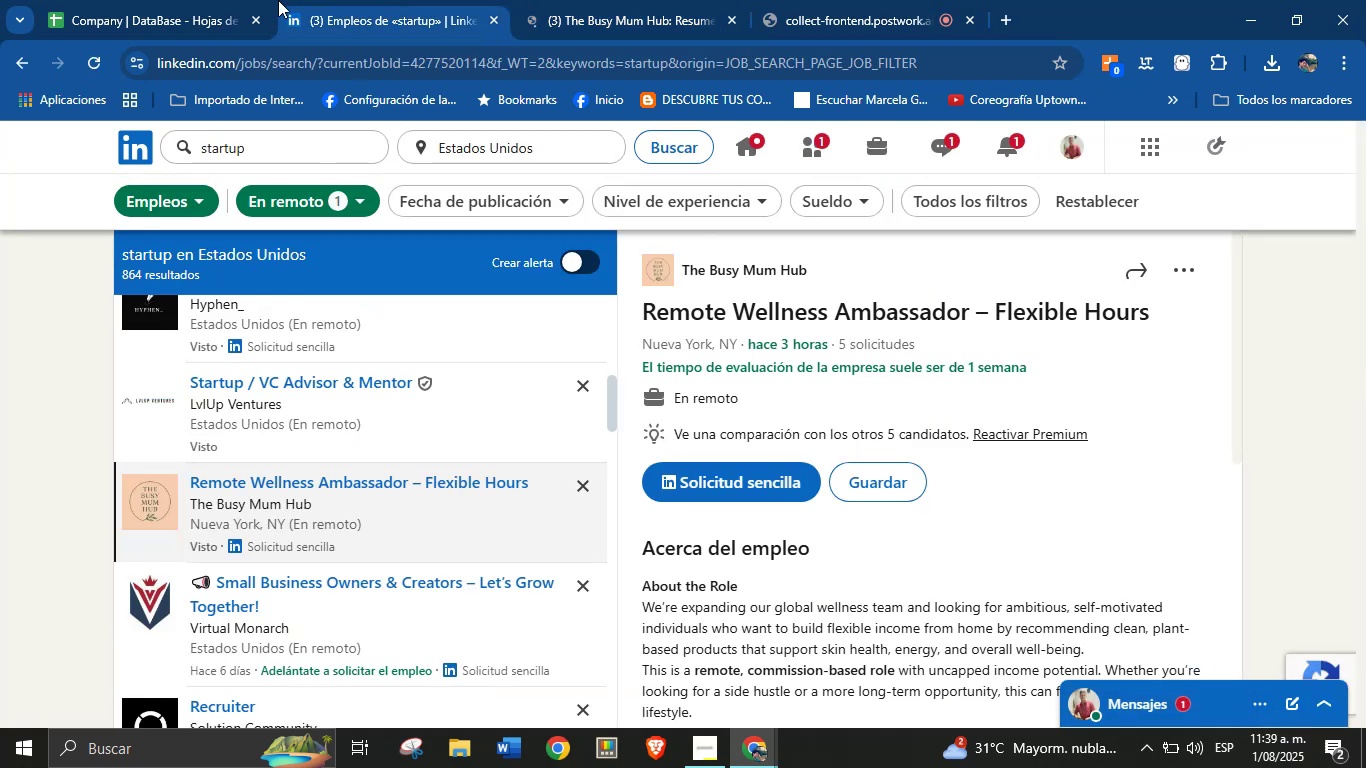 
left_click([191, 0])
 